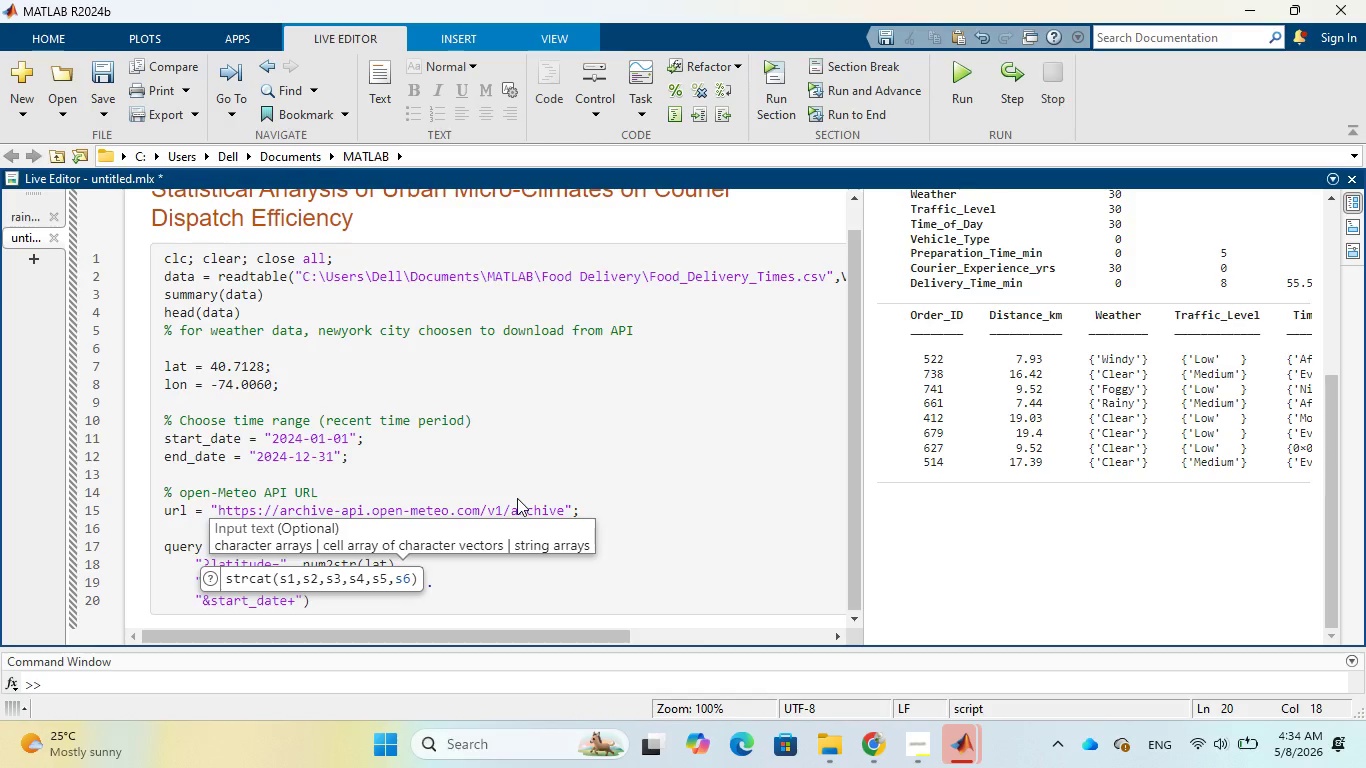 
key(Backspace)
 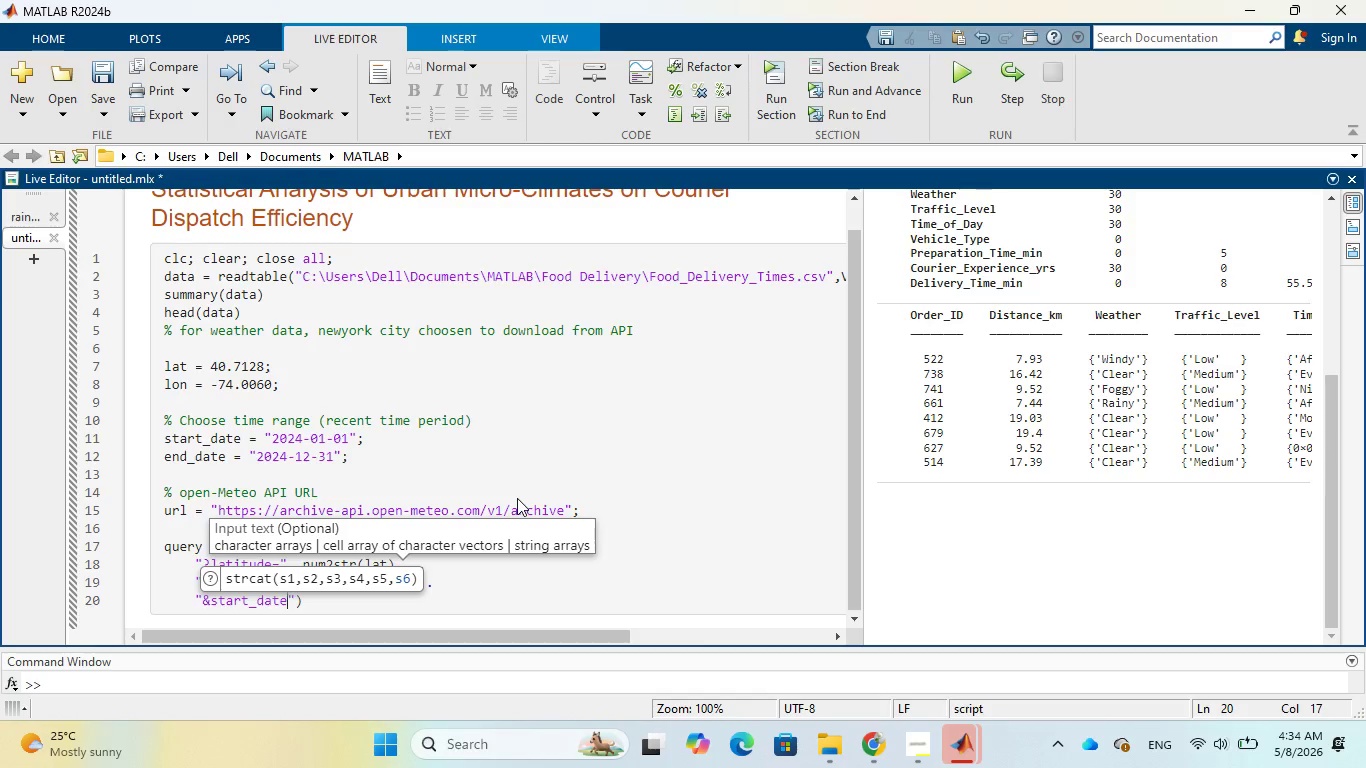 
key(Equal)
 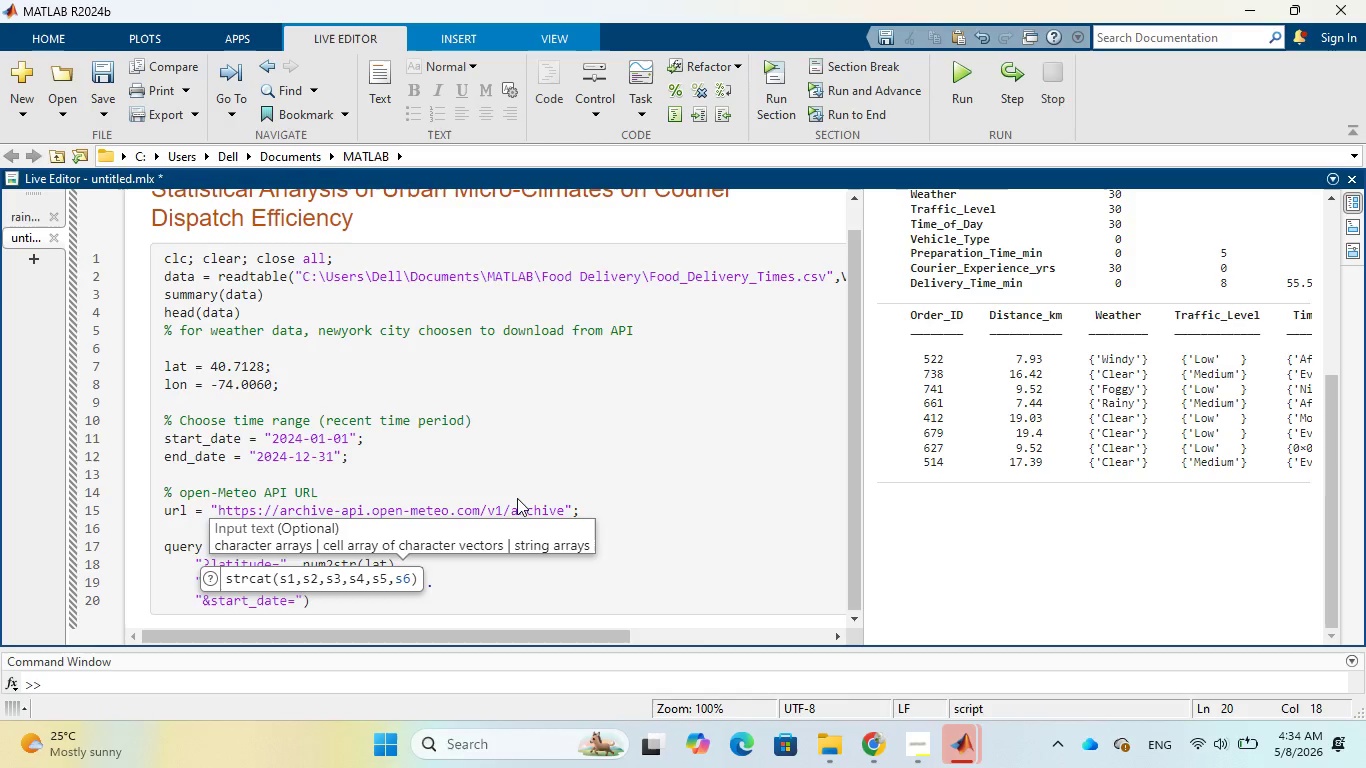 
key(ArrowRight)
 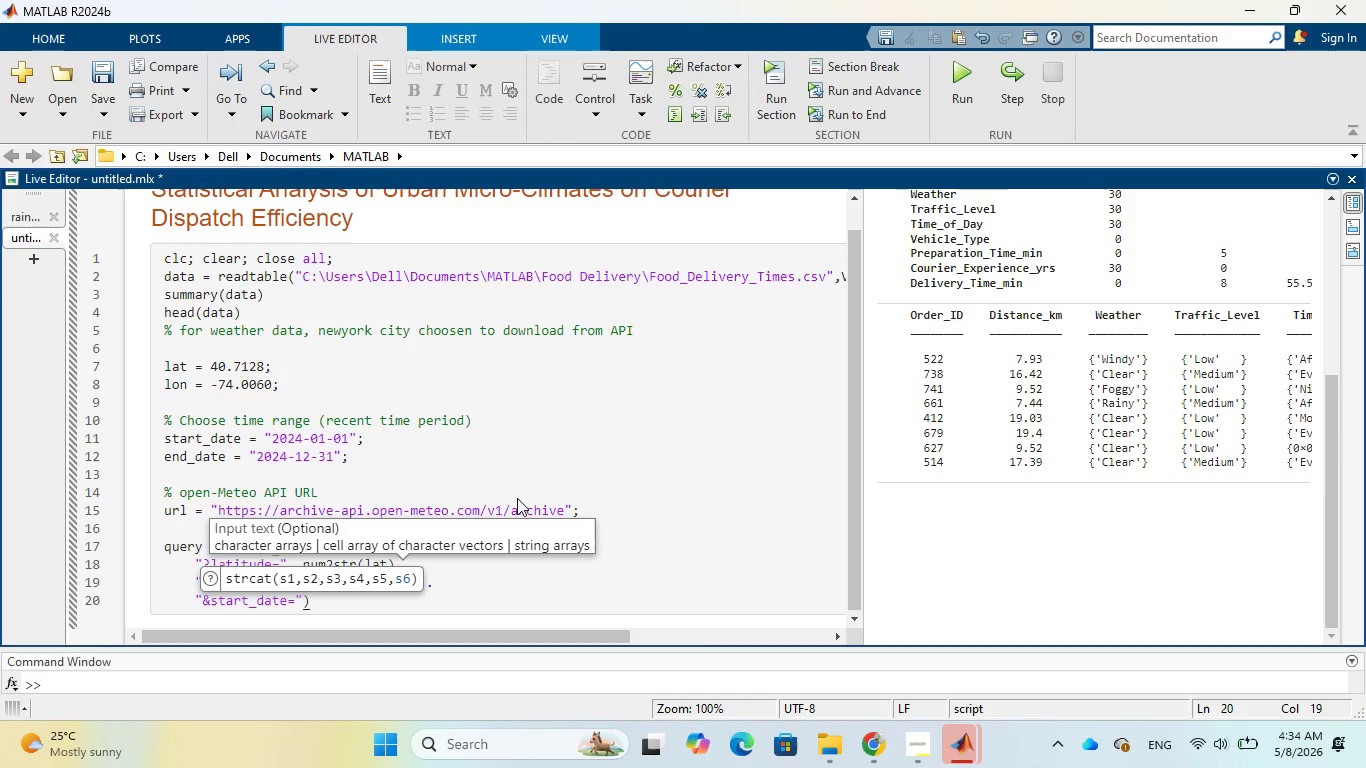 
key(Comma)
 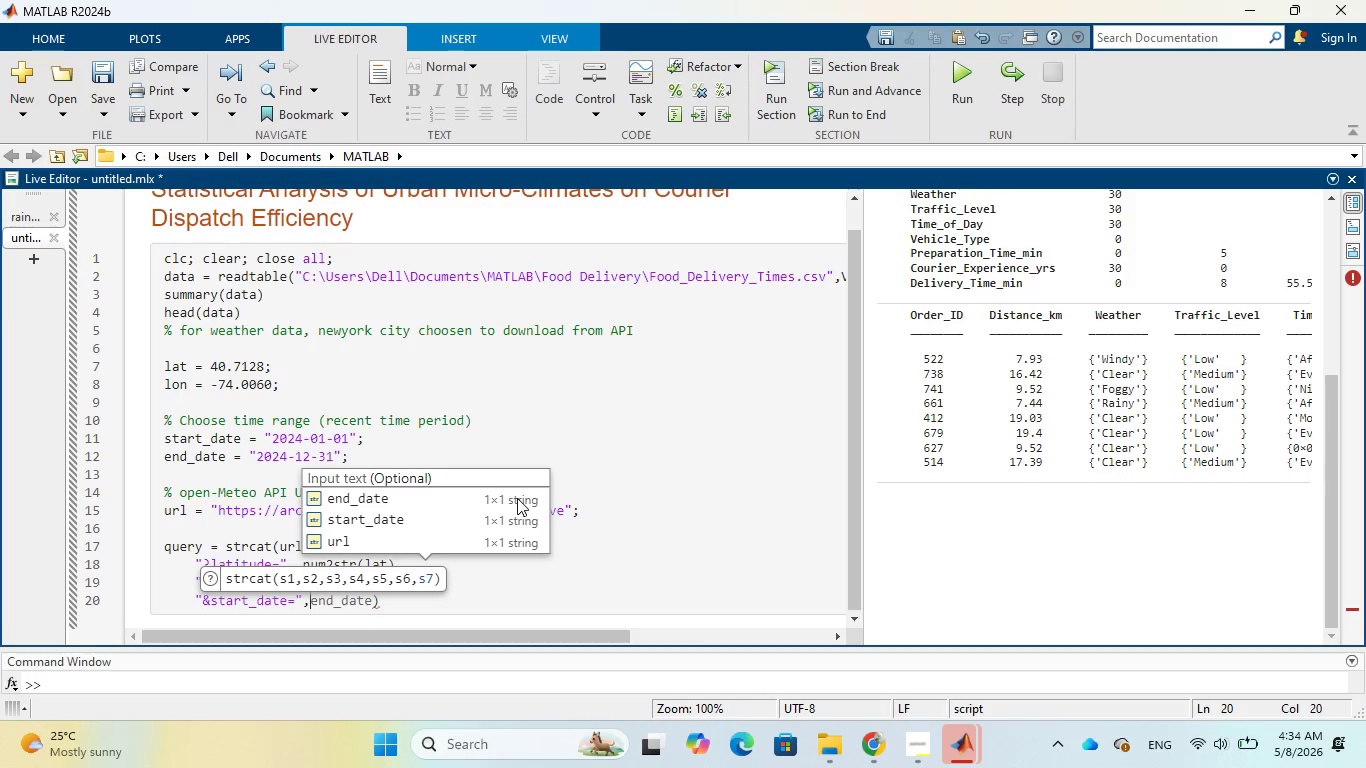 
type( start)
 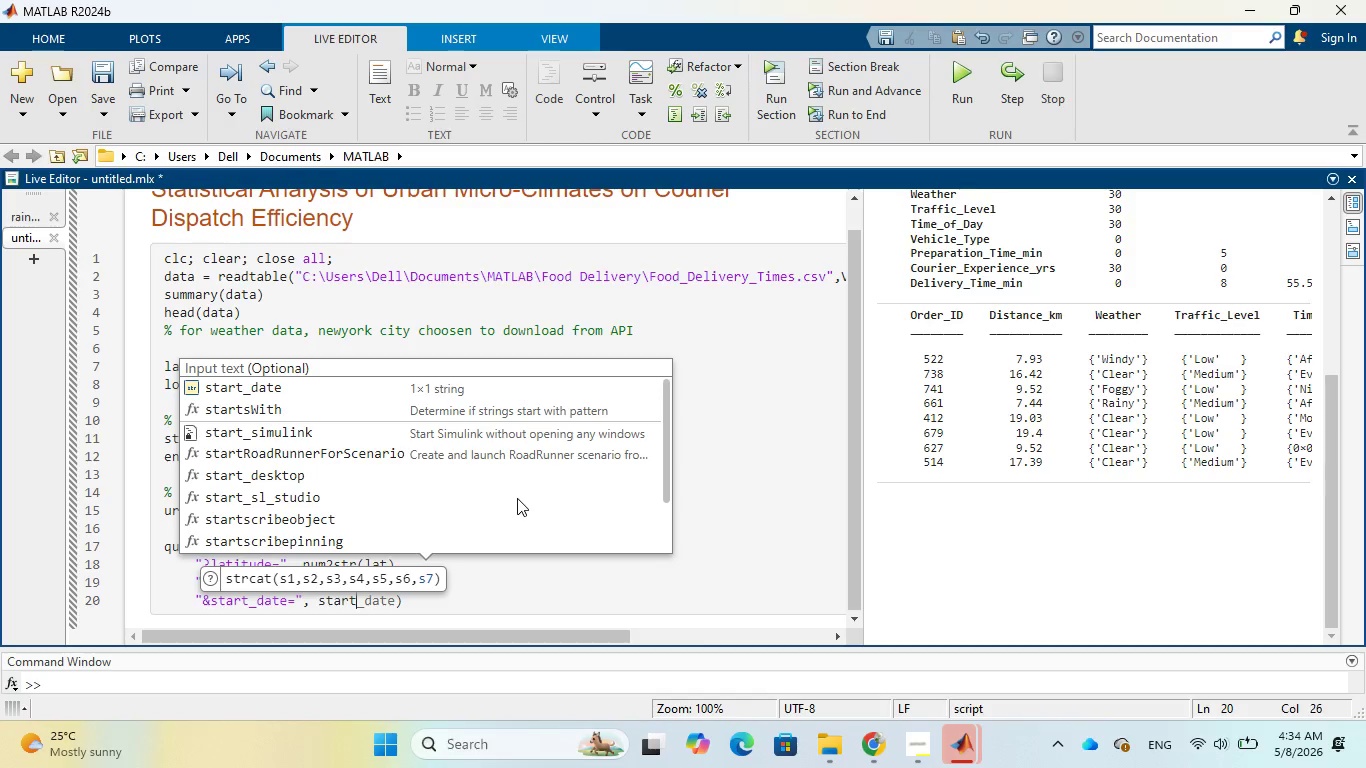 
key(Tab)
 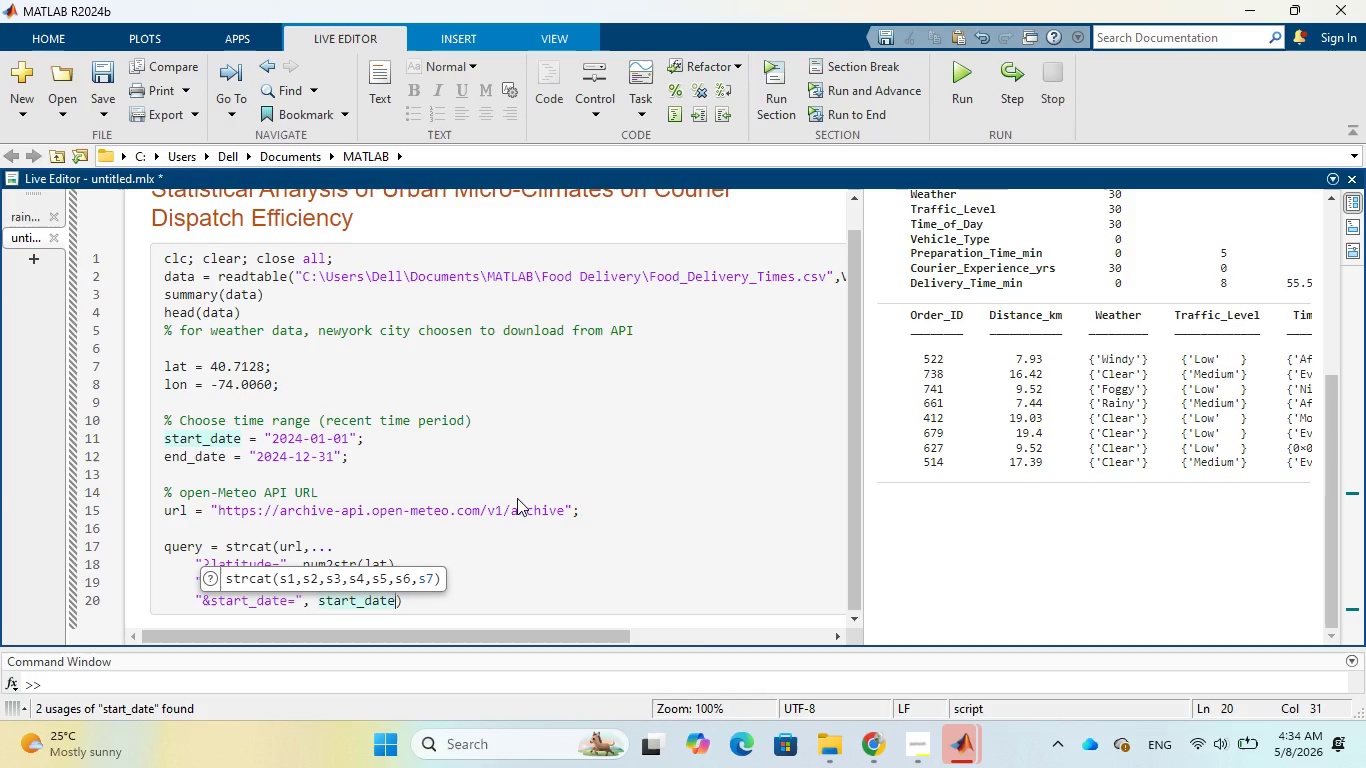 
wait(5.19)
 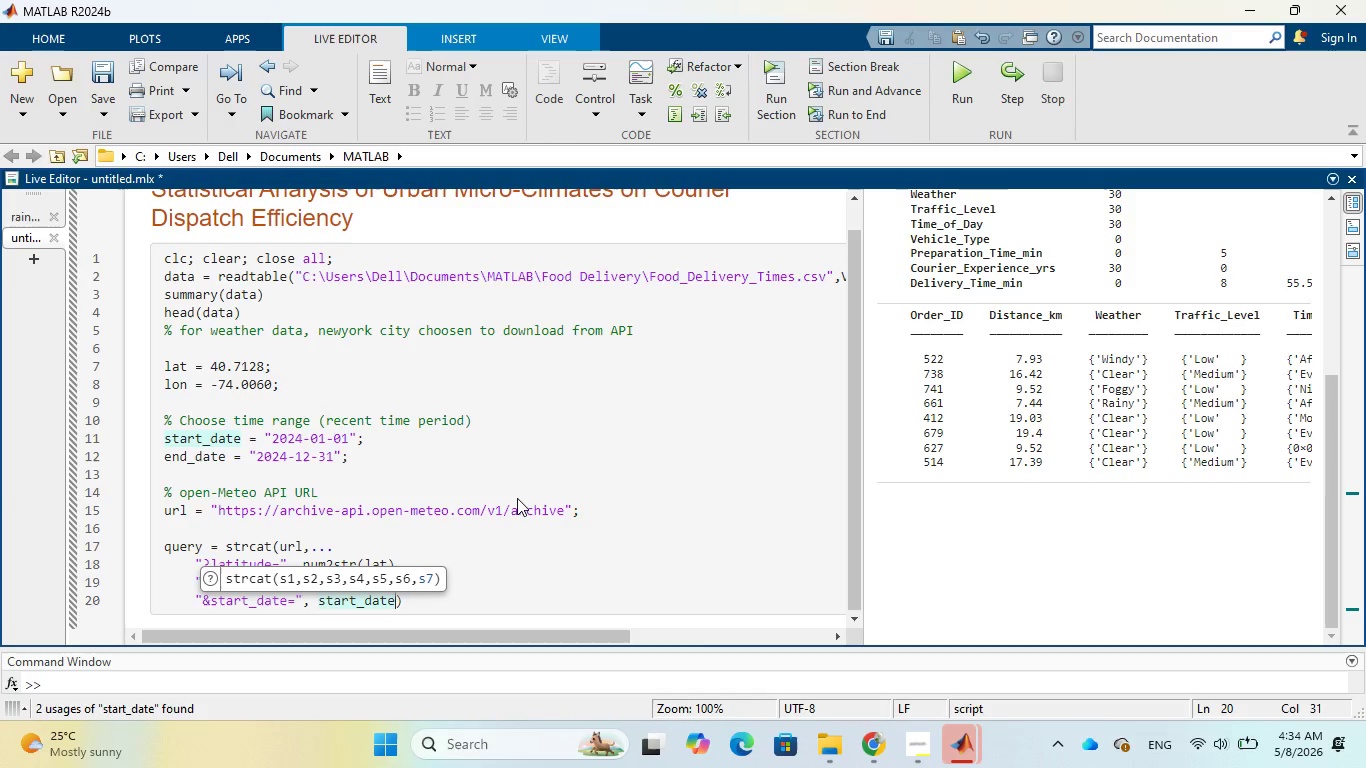 
key(Comma)
 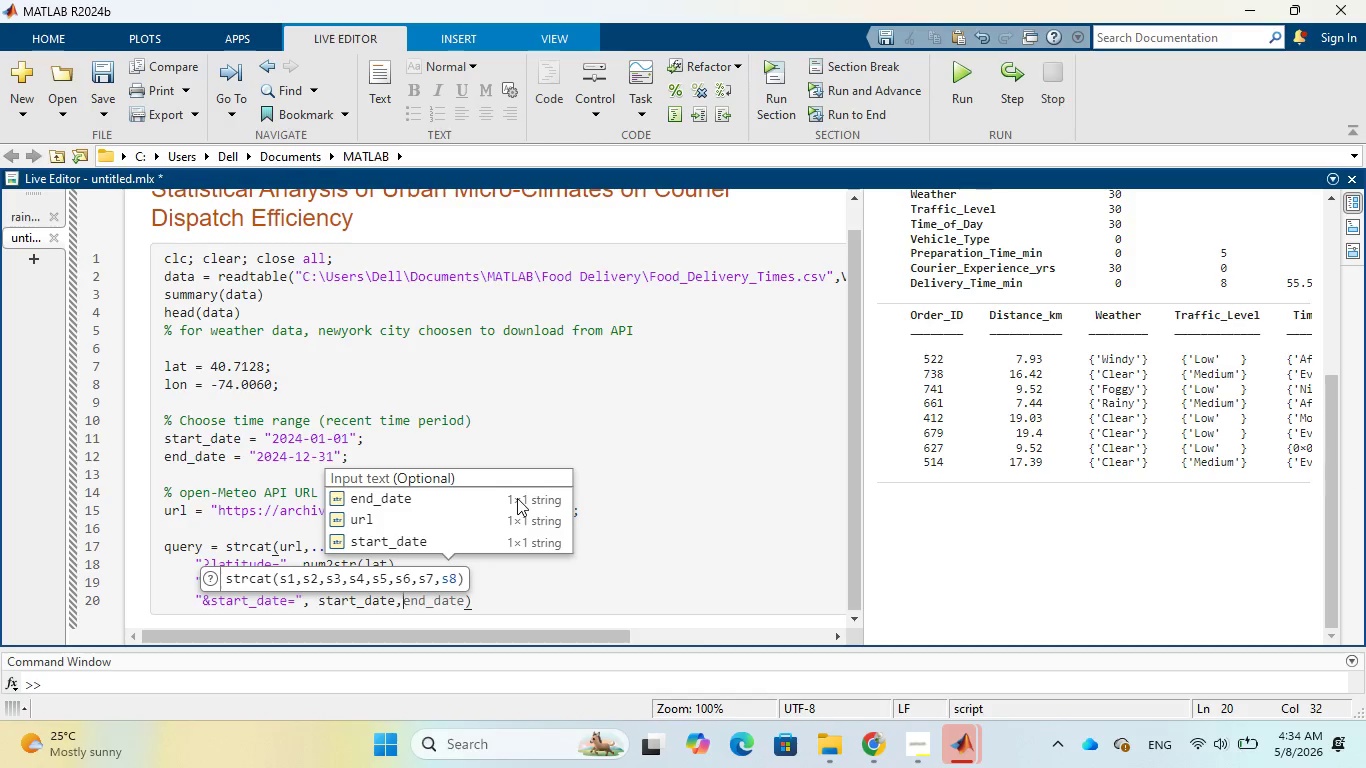 
key(Period)
 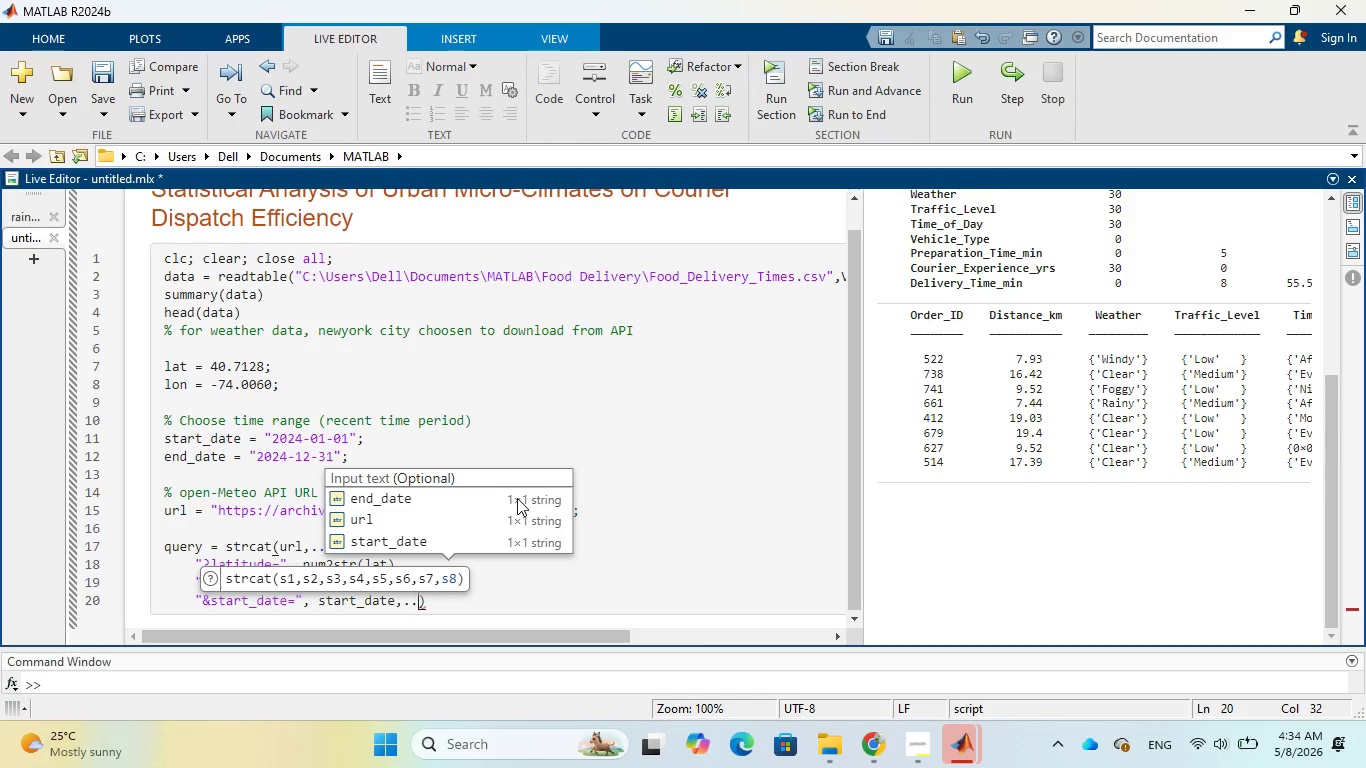 
key(Period)
 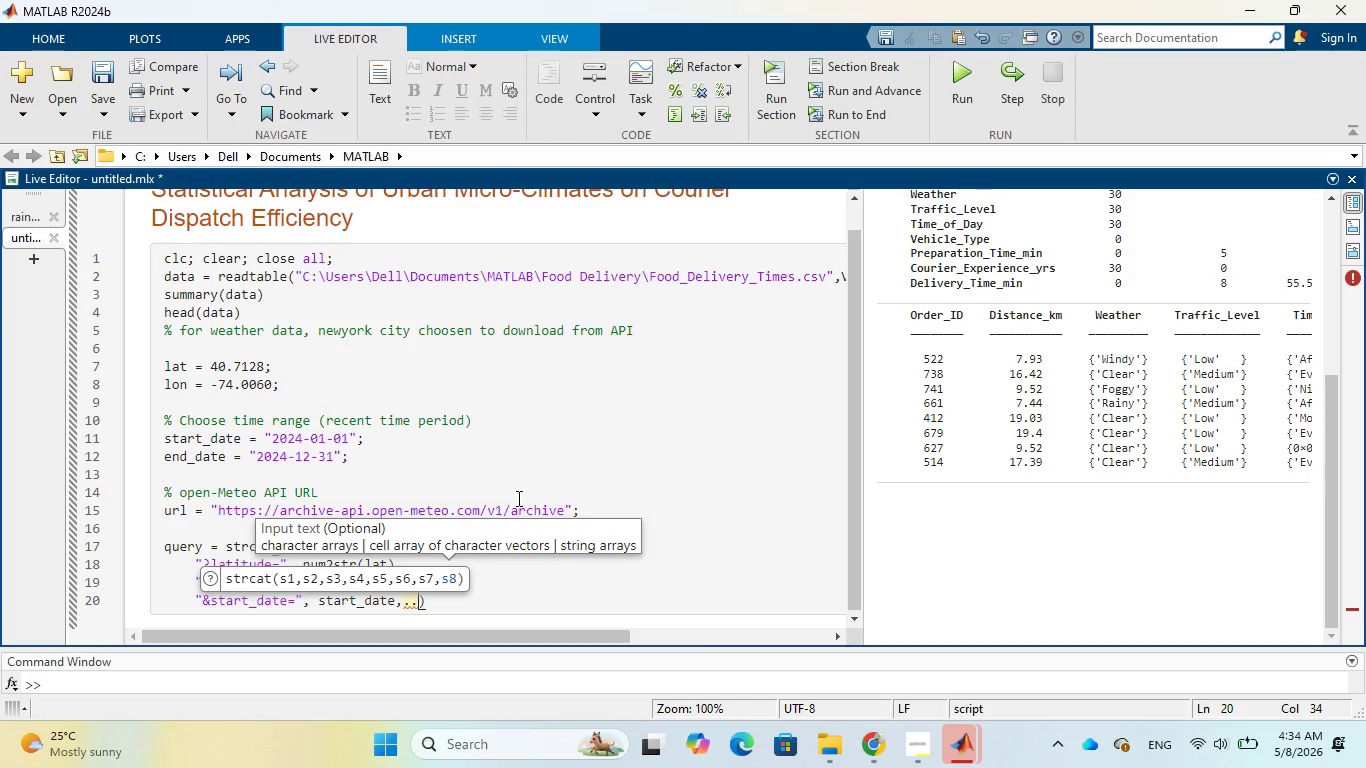 
key(Period)
 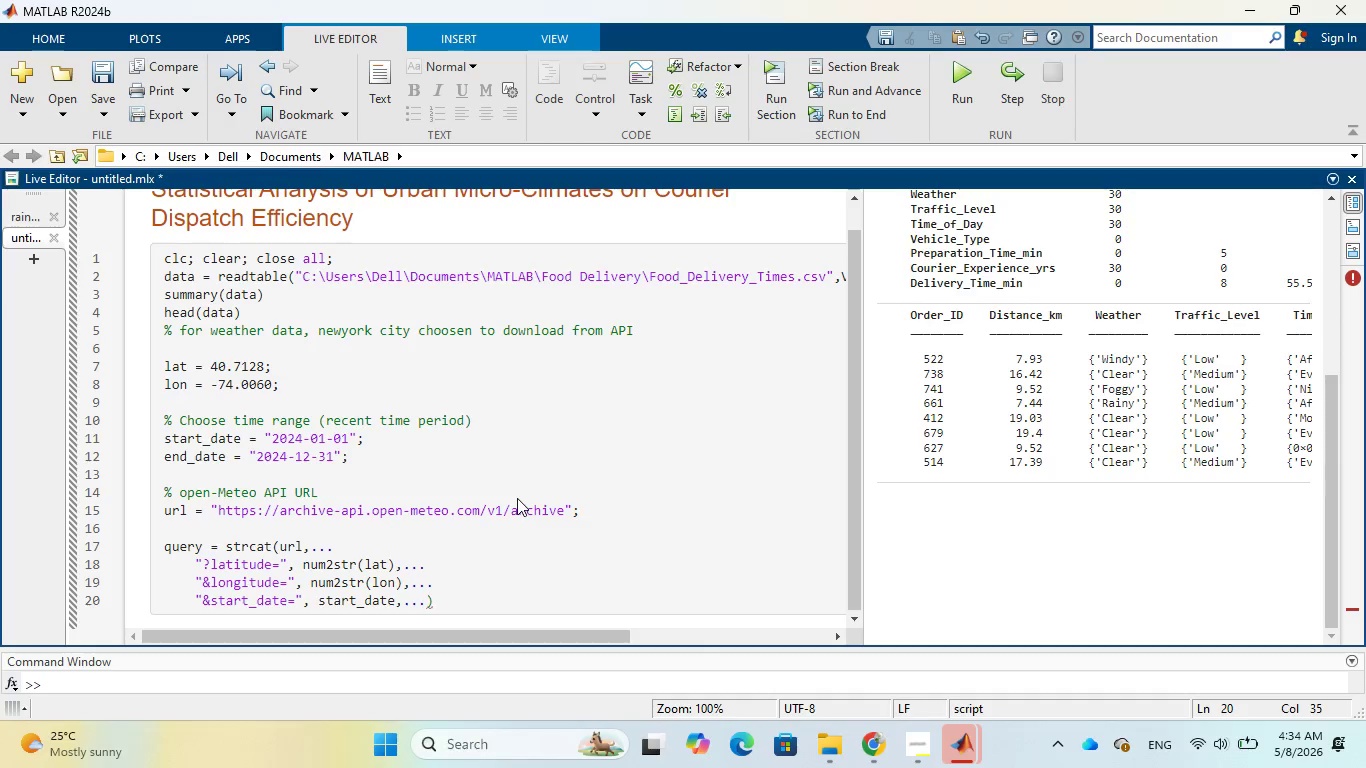 
key(Enter)
 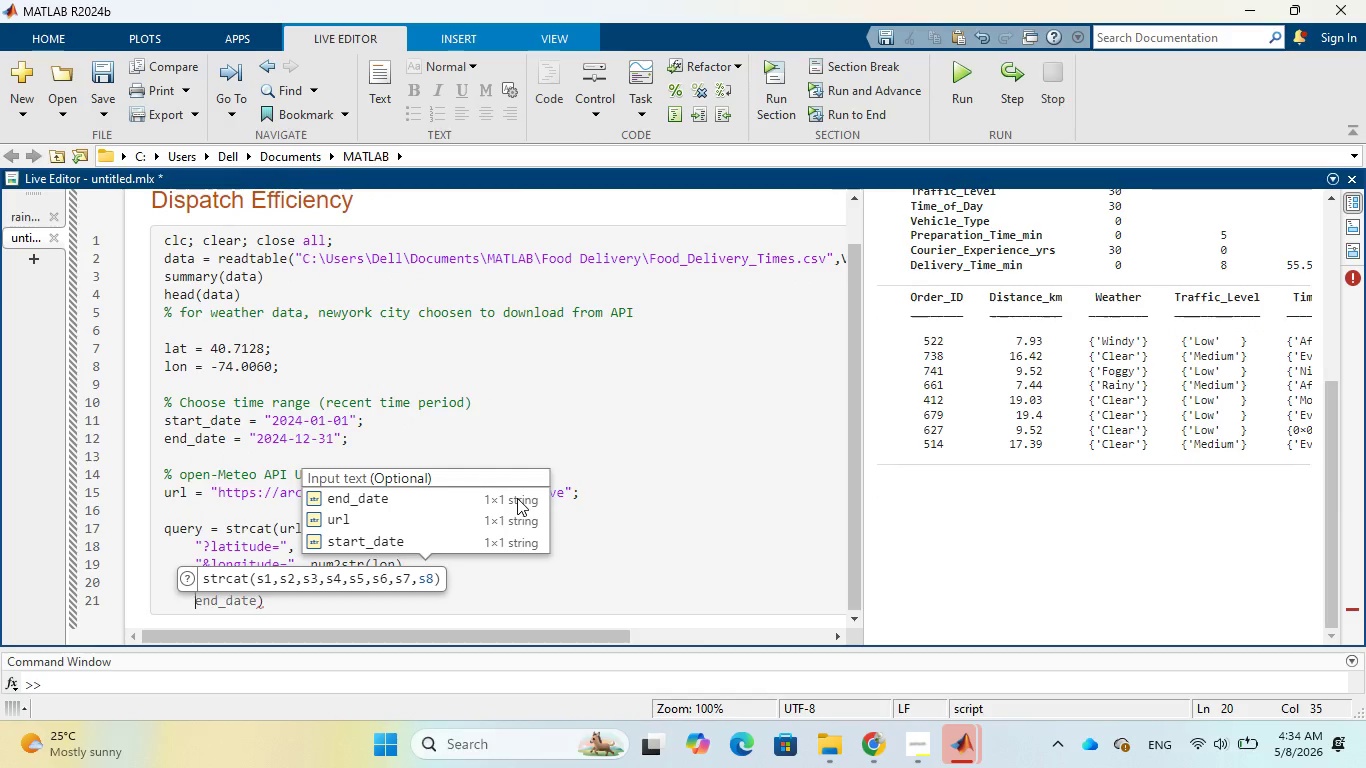 
wait(7.69)
 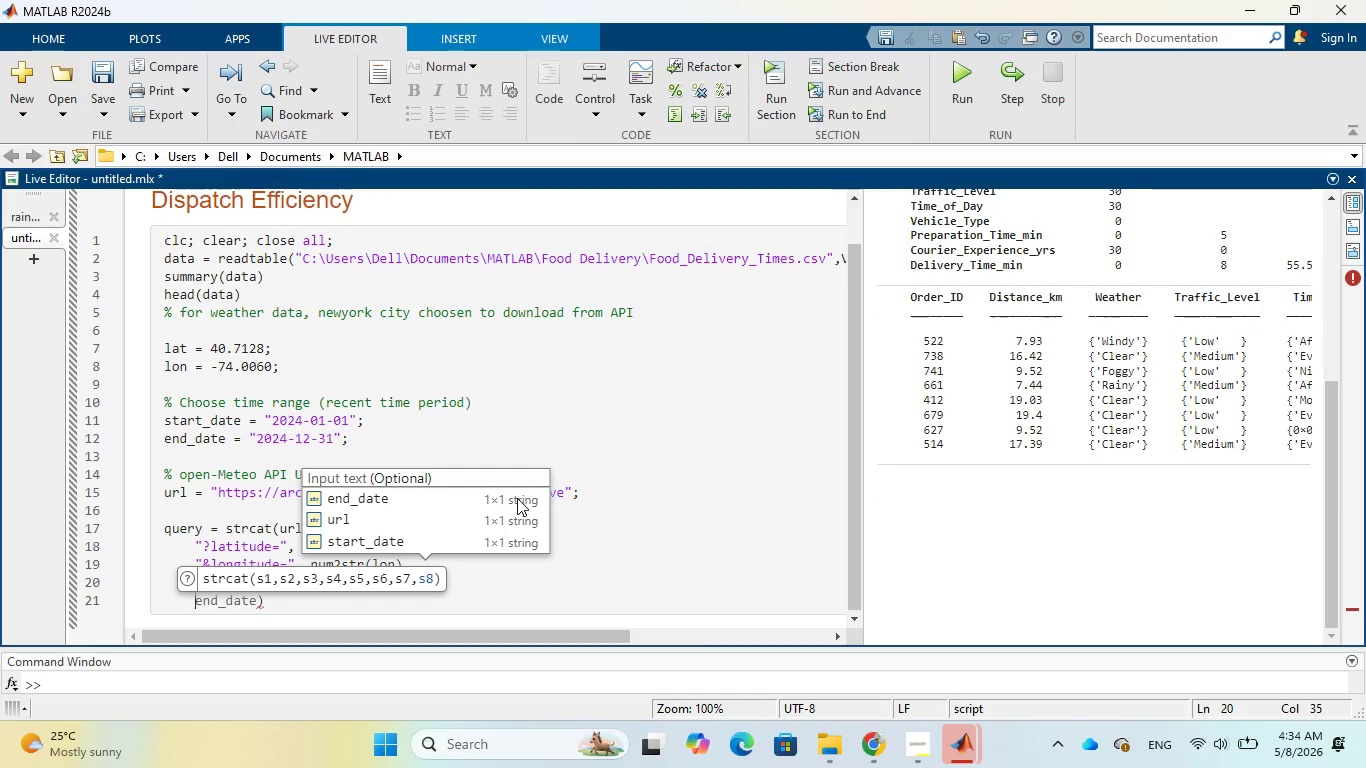 
type("end)
 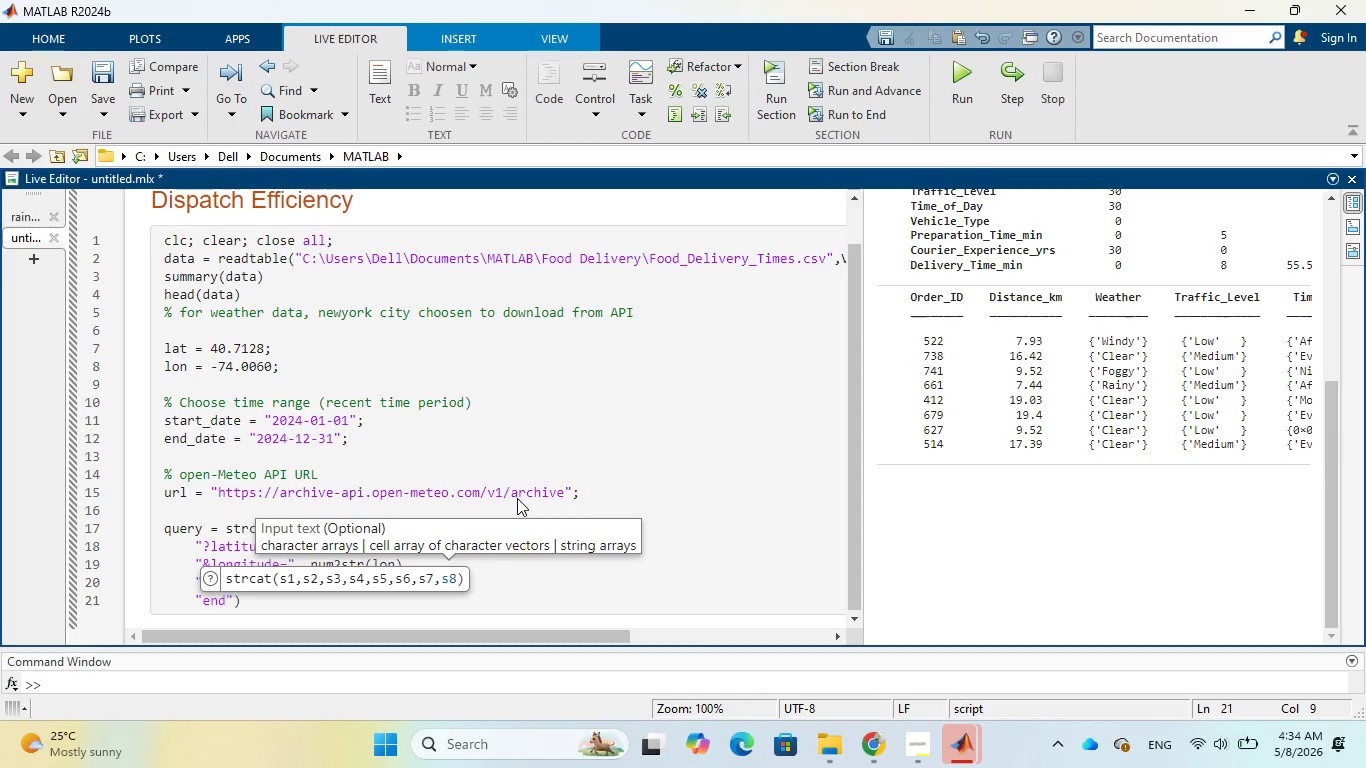 
wait(5.7)
 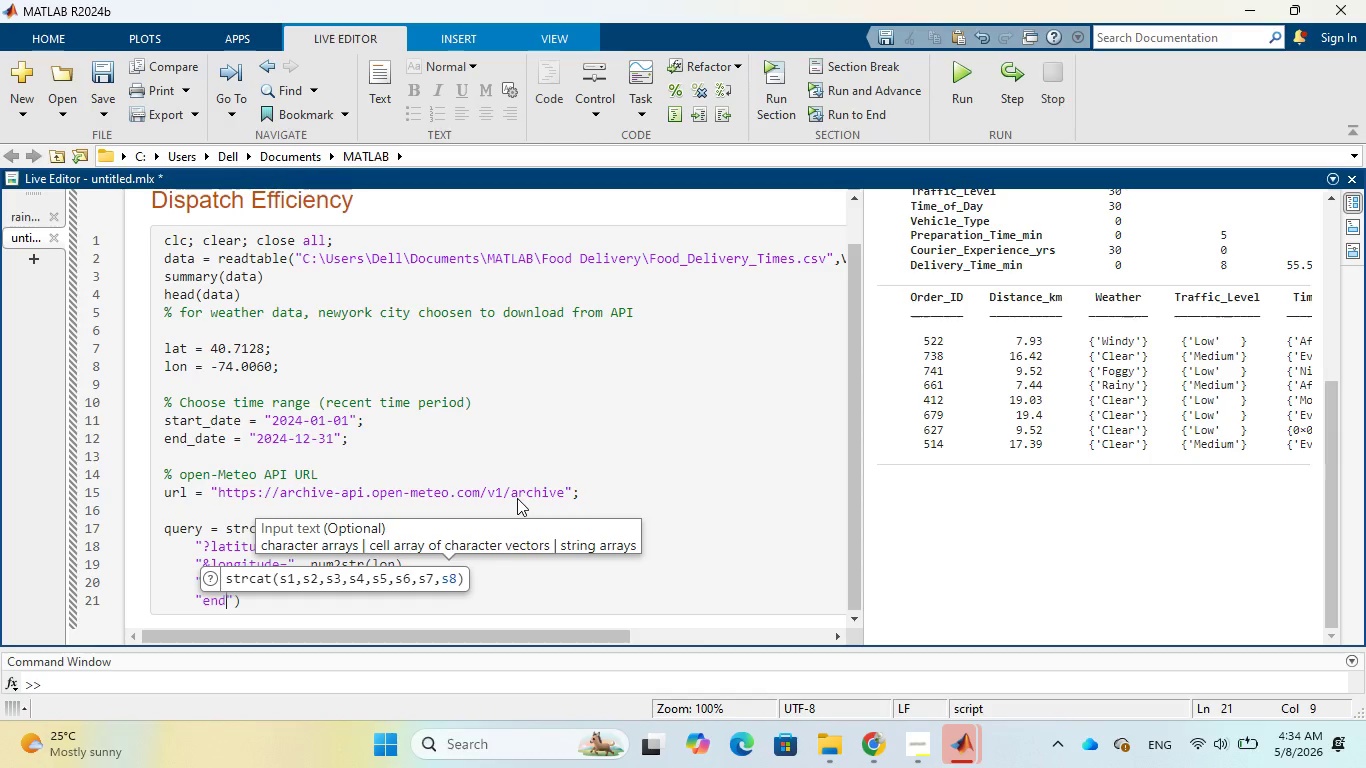 
key(ArrowLeft)
 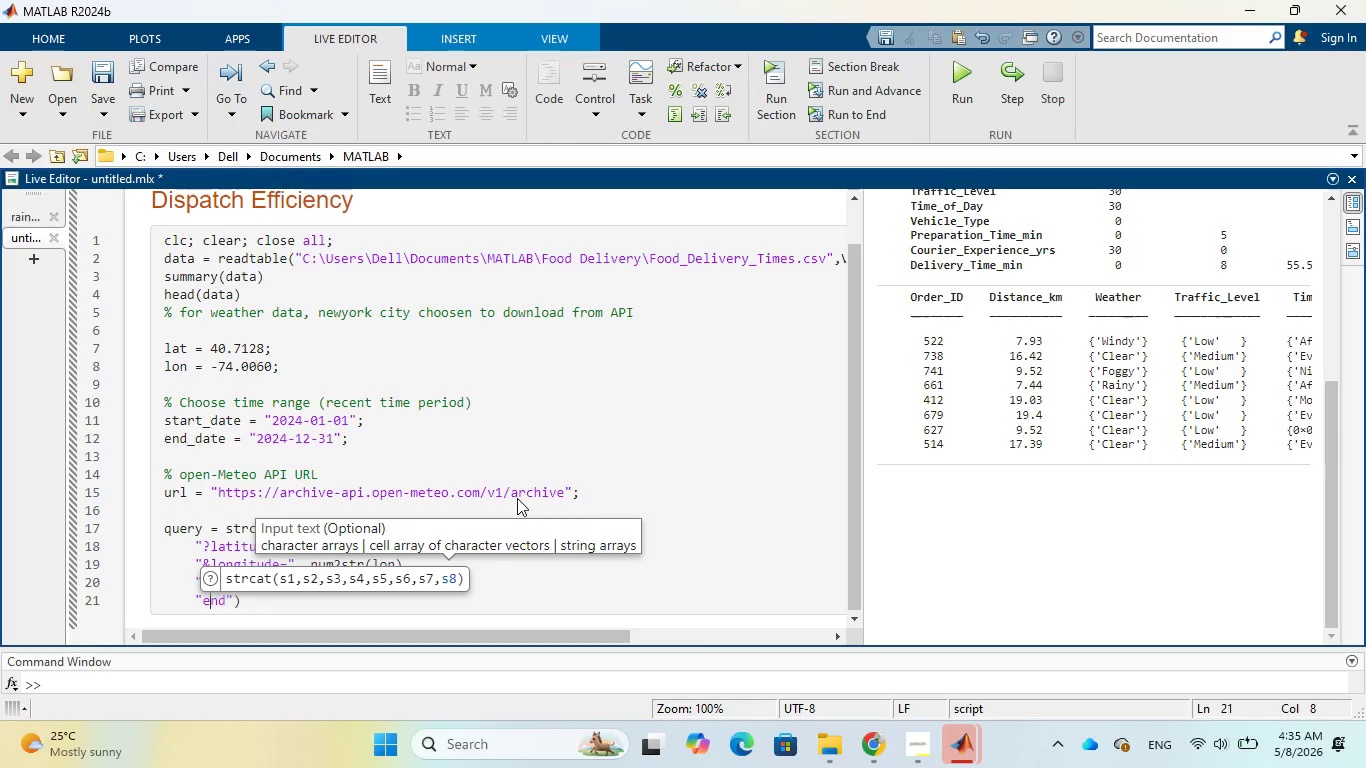 
key(ArrowLeft)
 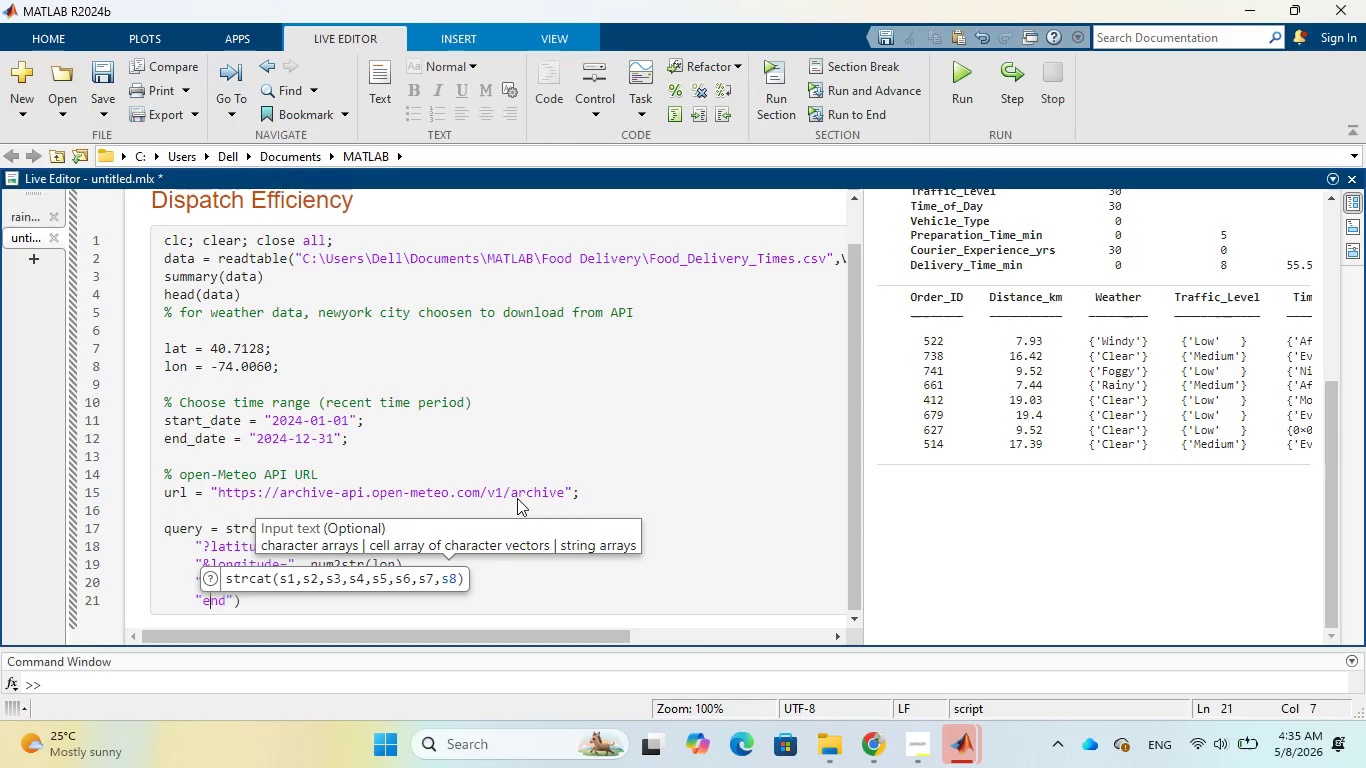 
key(ArrowLeft)
 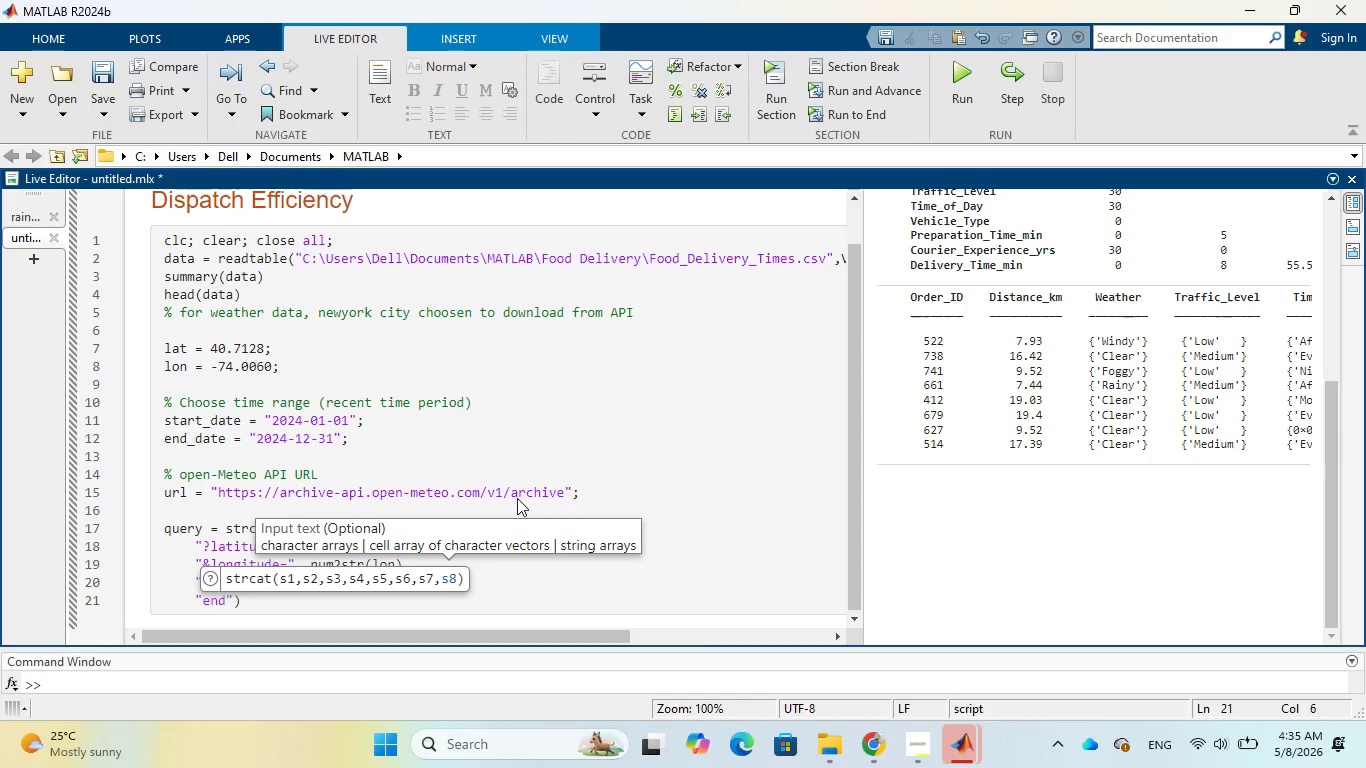 
key(Shift+7)
 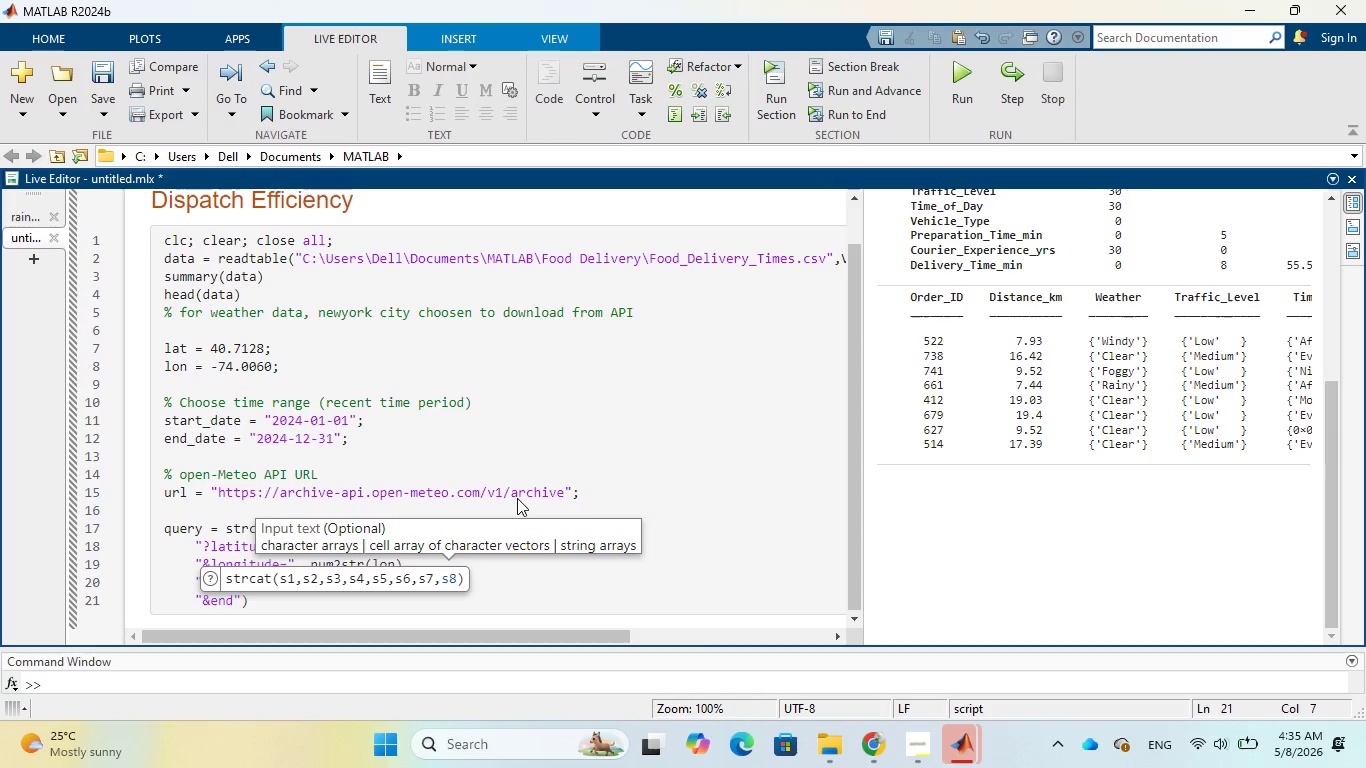 
wait(15.78)
 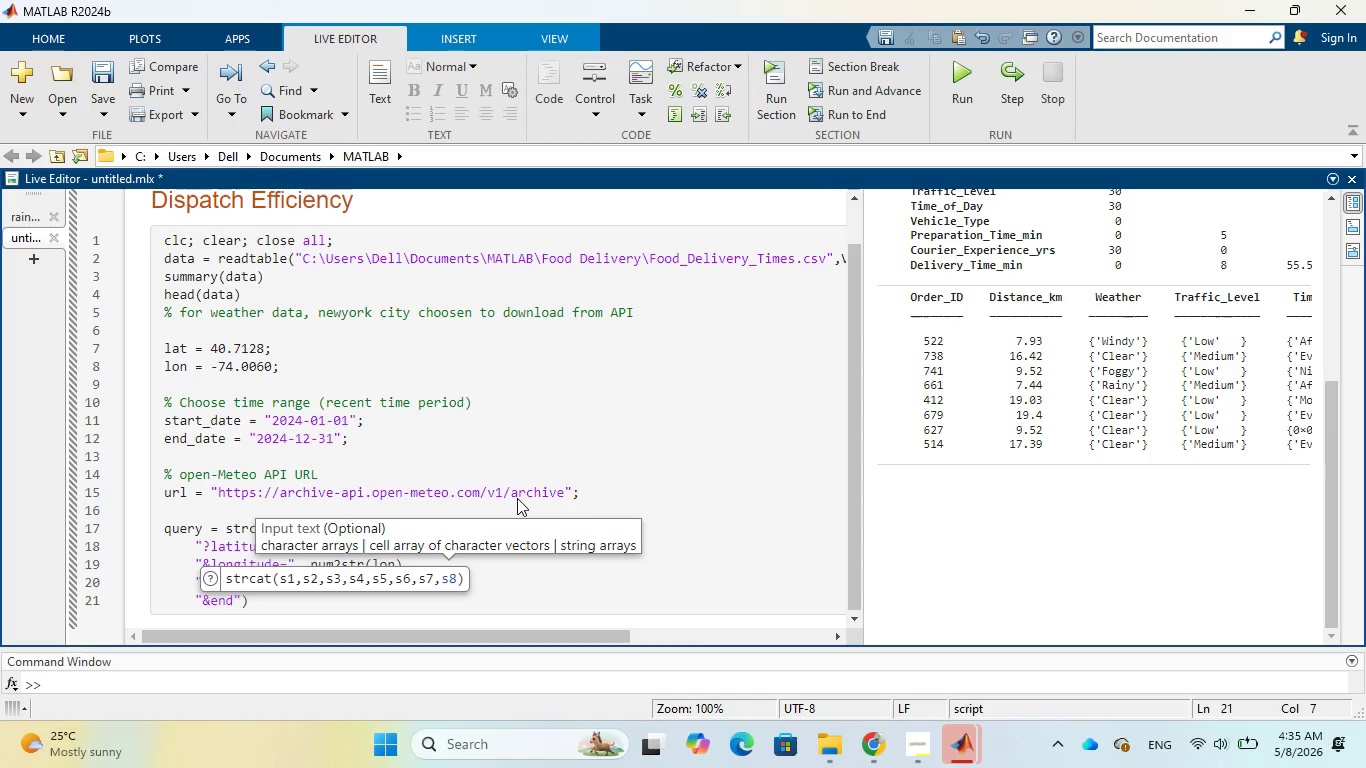 
left_click([232, 602])
 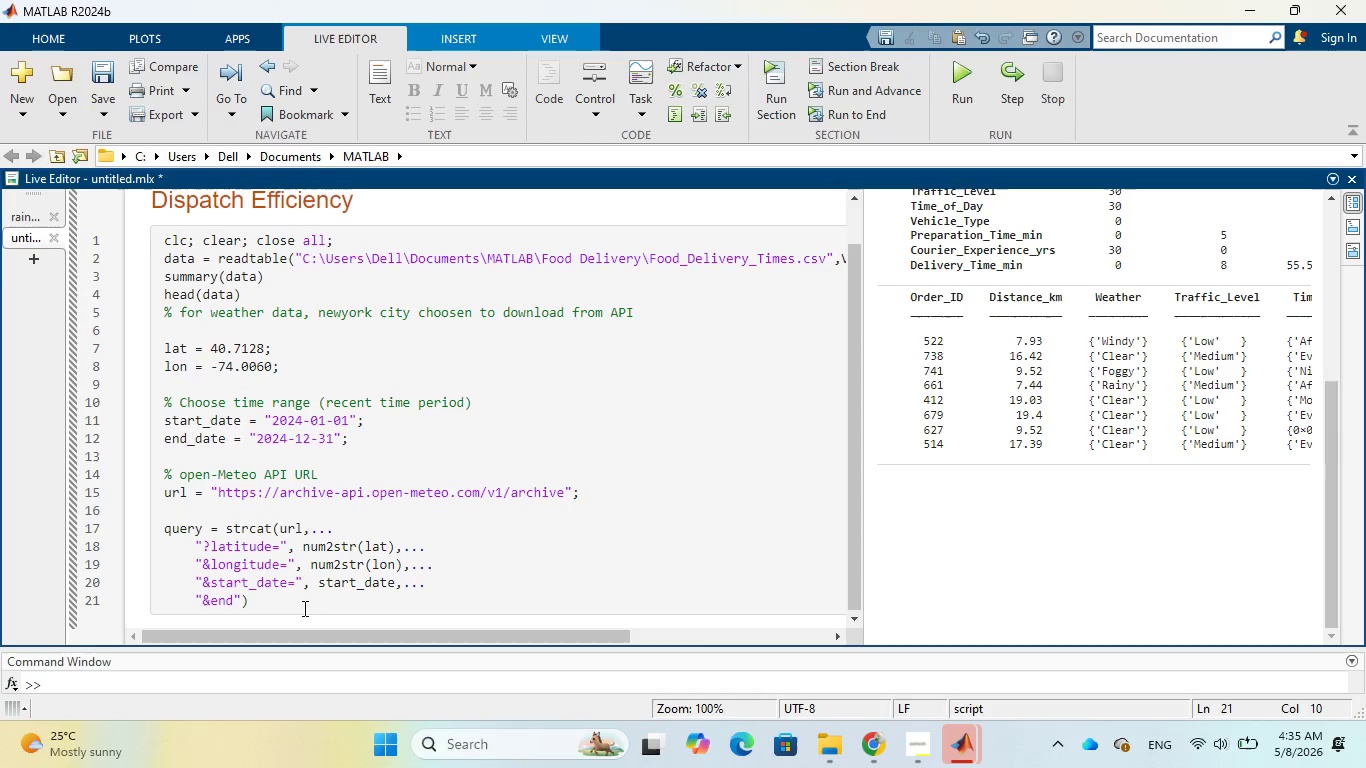 
key(Shift+Minus)
 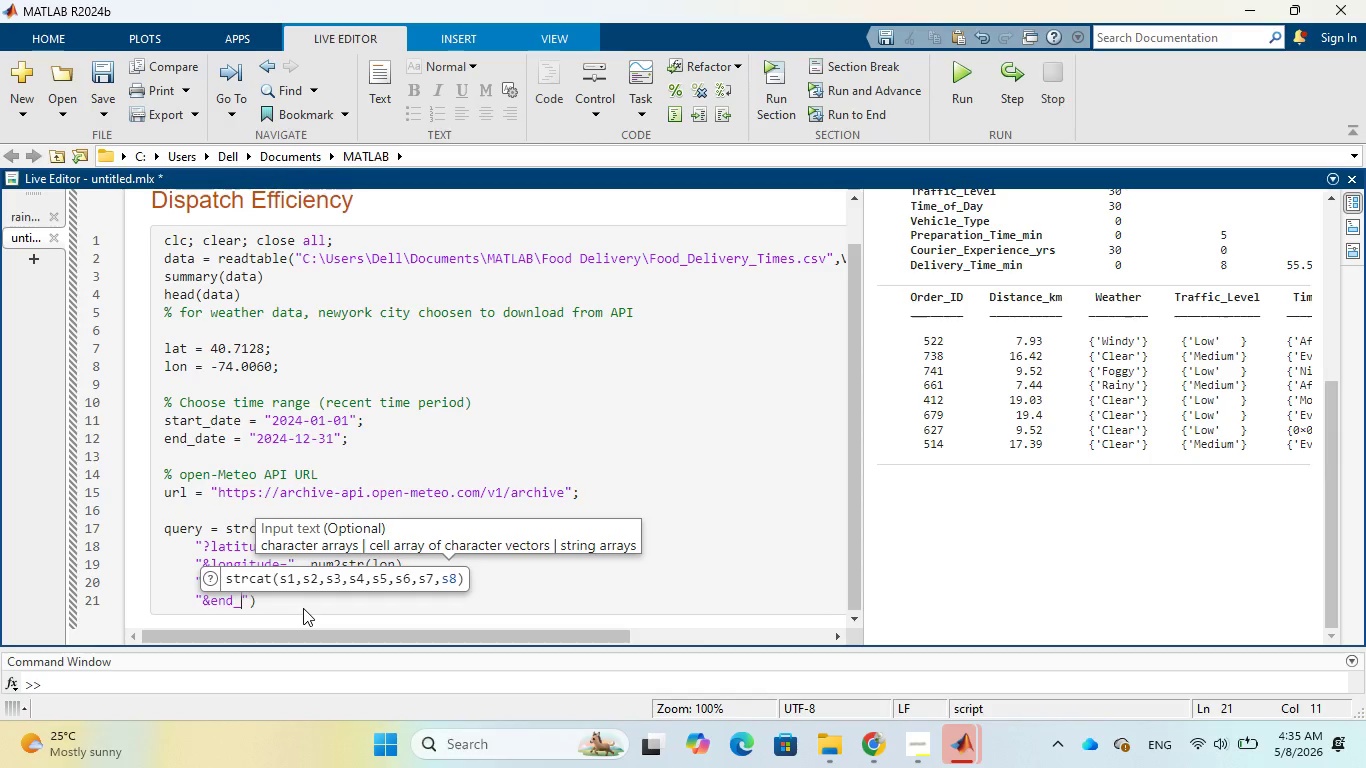 
type(date)
 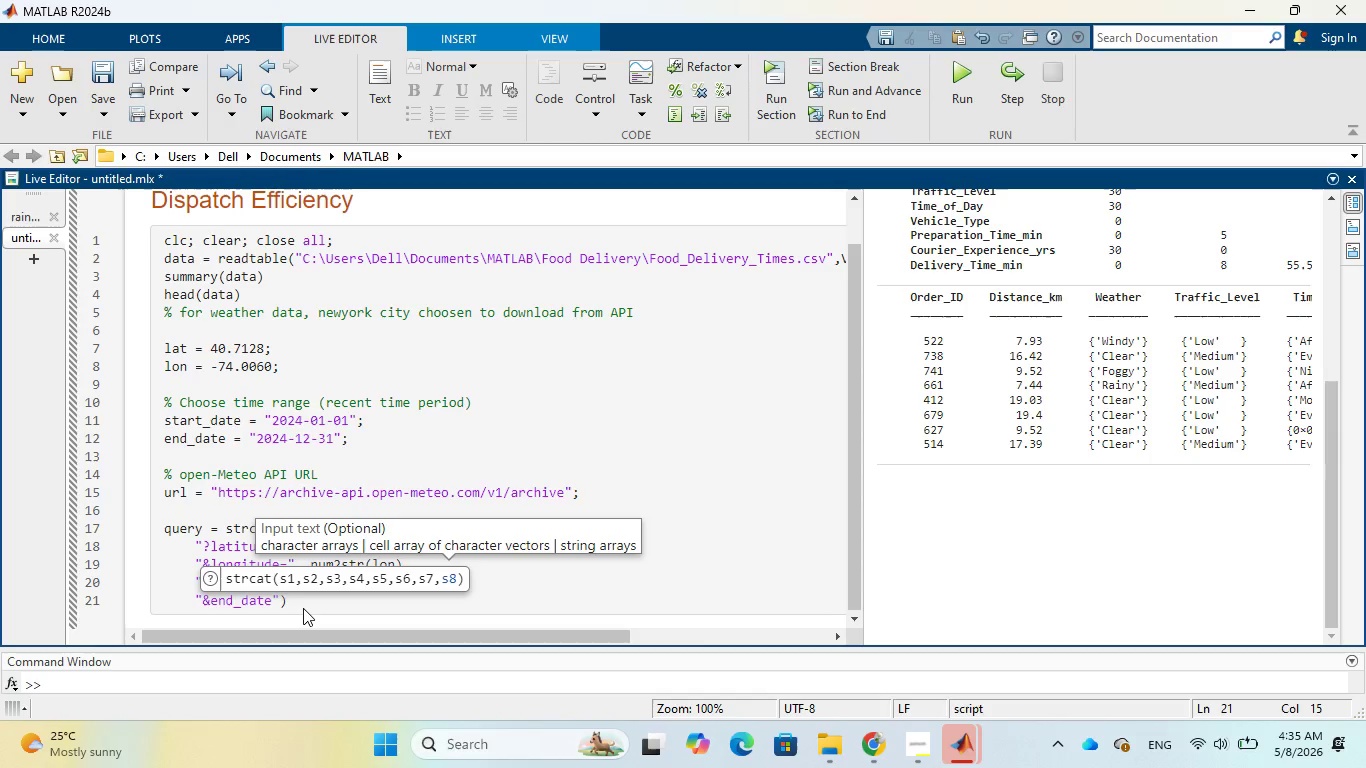 
wait(20.45)
 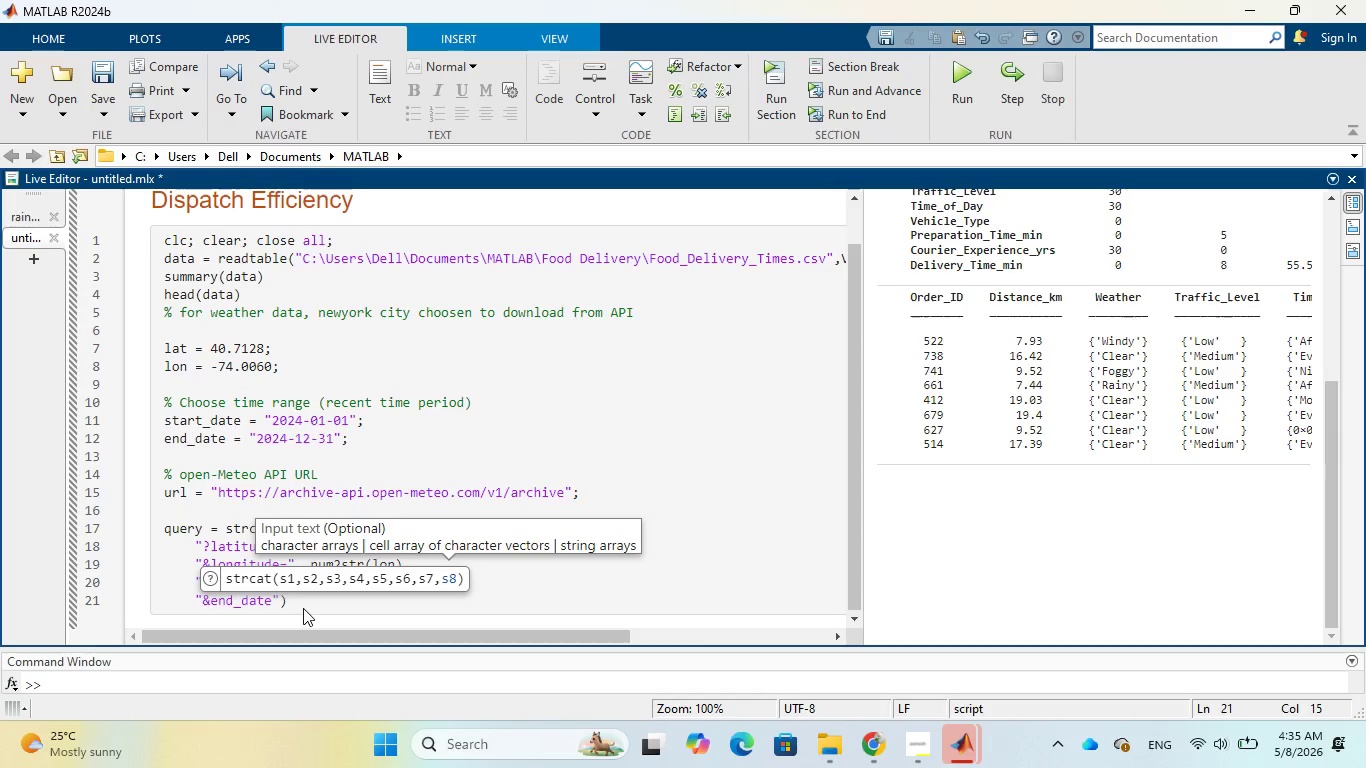 
key(Shift+Equal)
 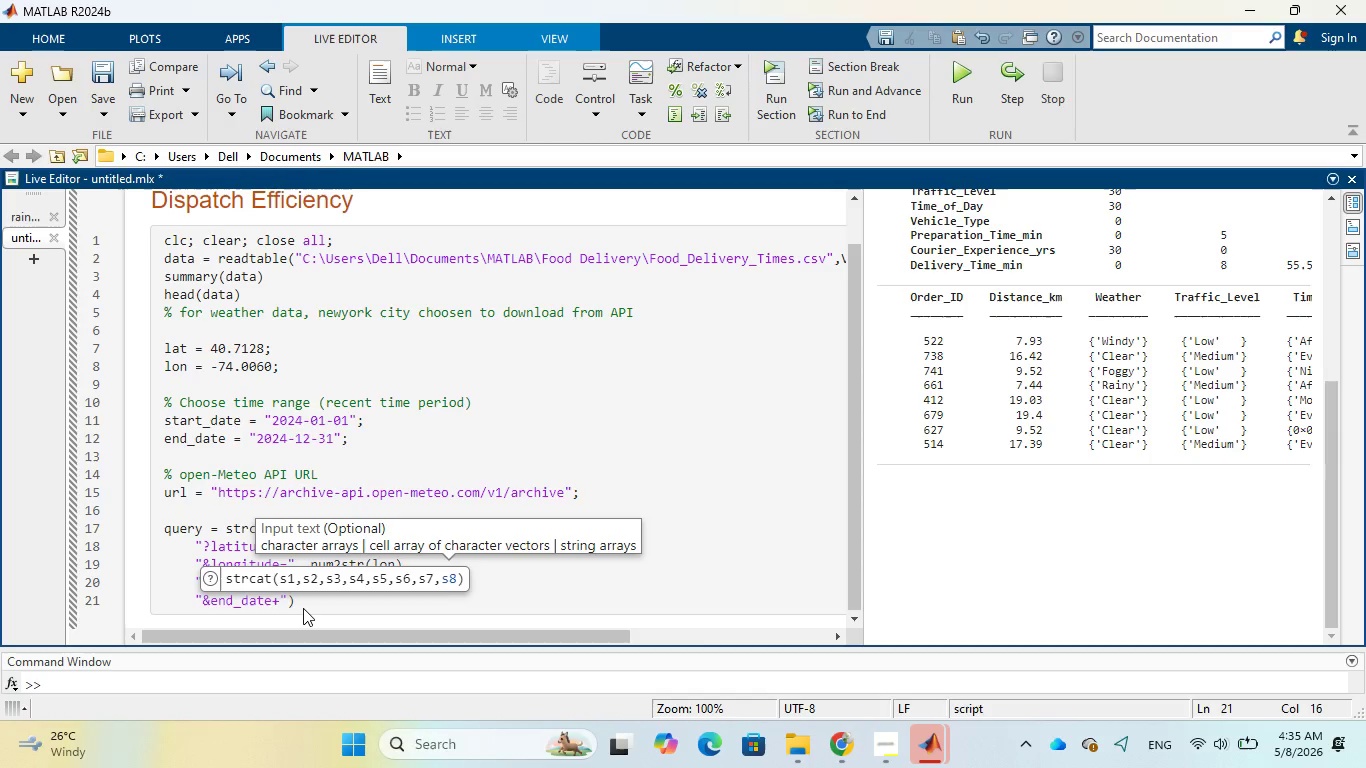 
key(Backspace)
 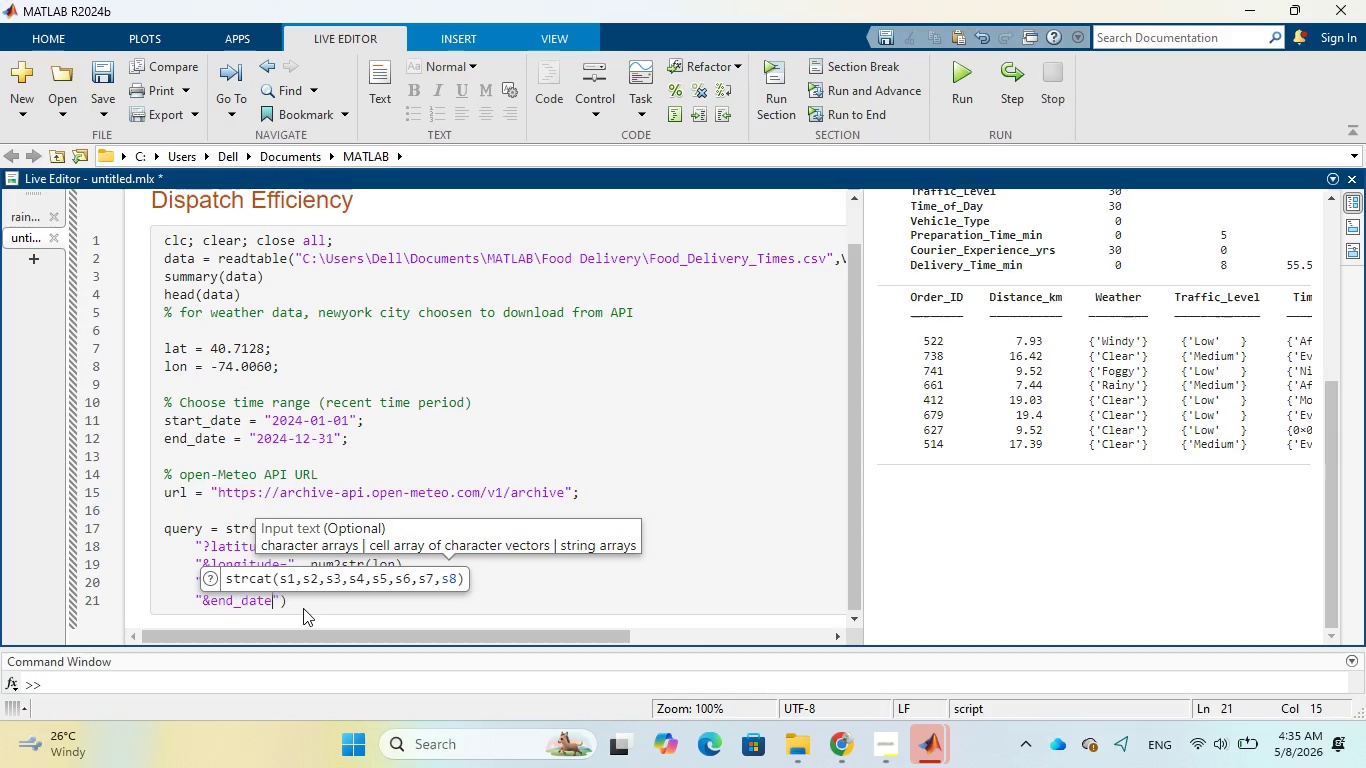 
key(Equal)
 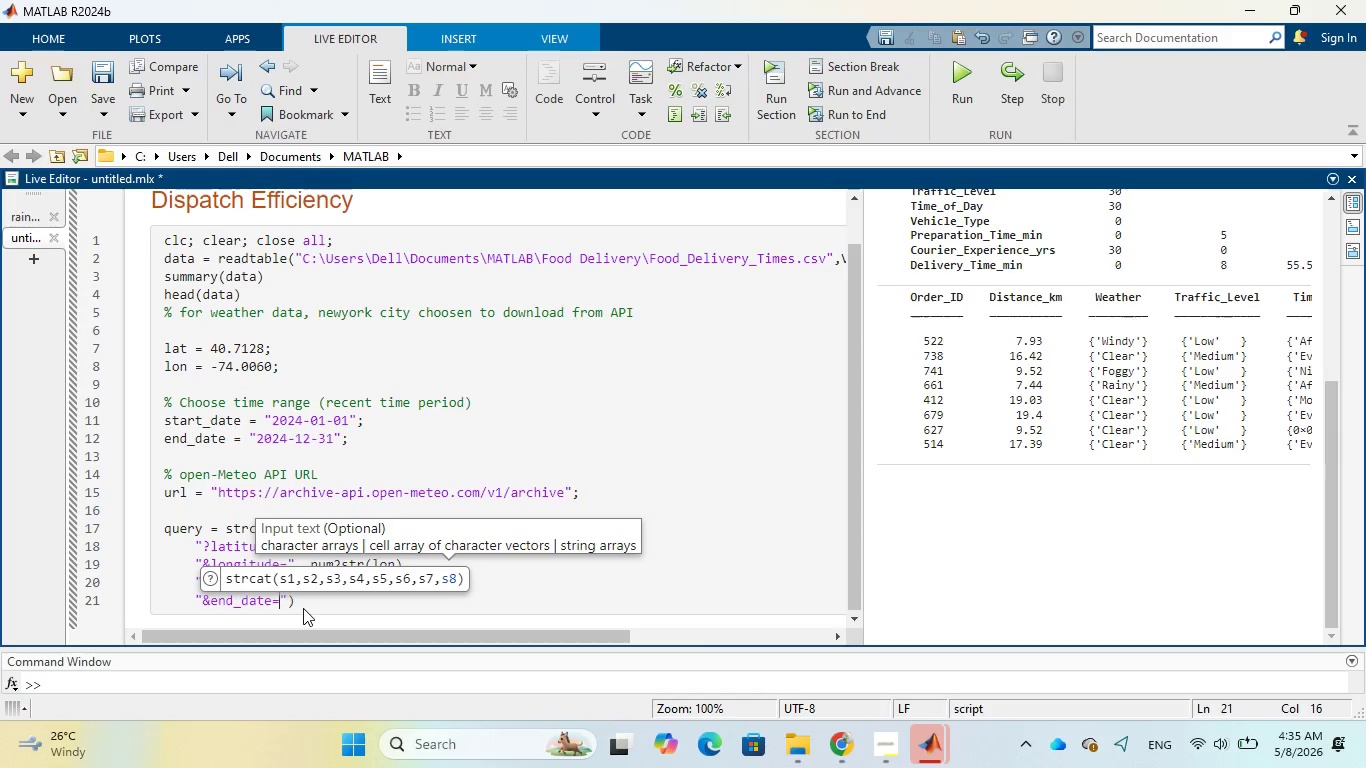 
key(ArrowRight)
 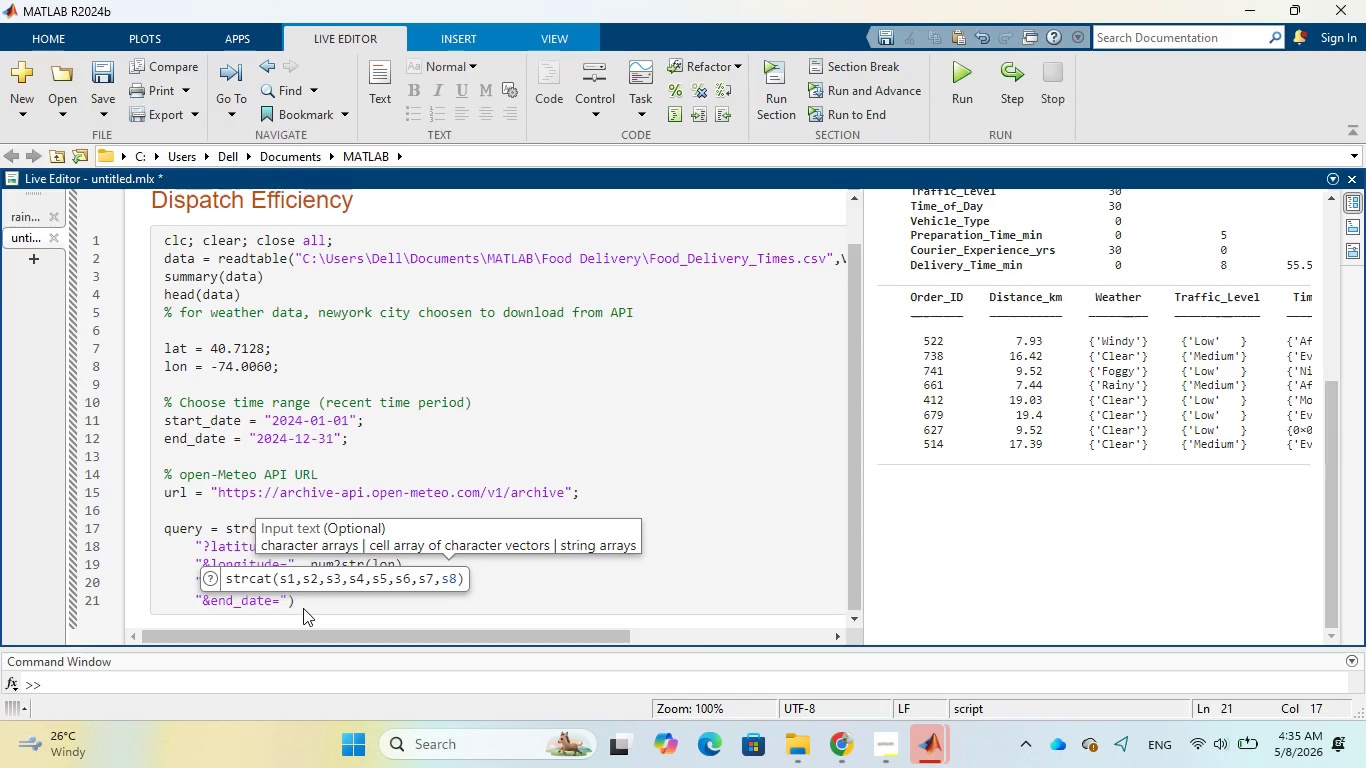 
type(, end_date)
 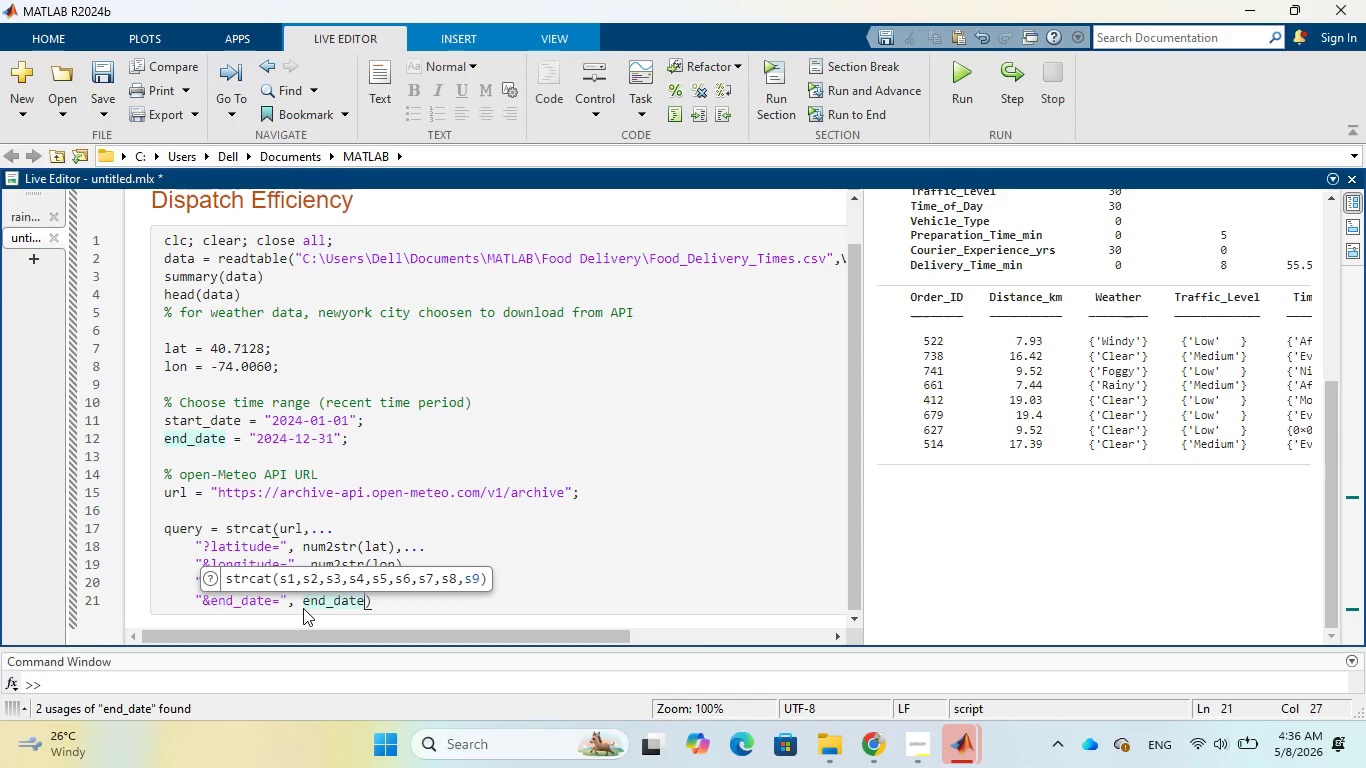 
wait(6.78)
 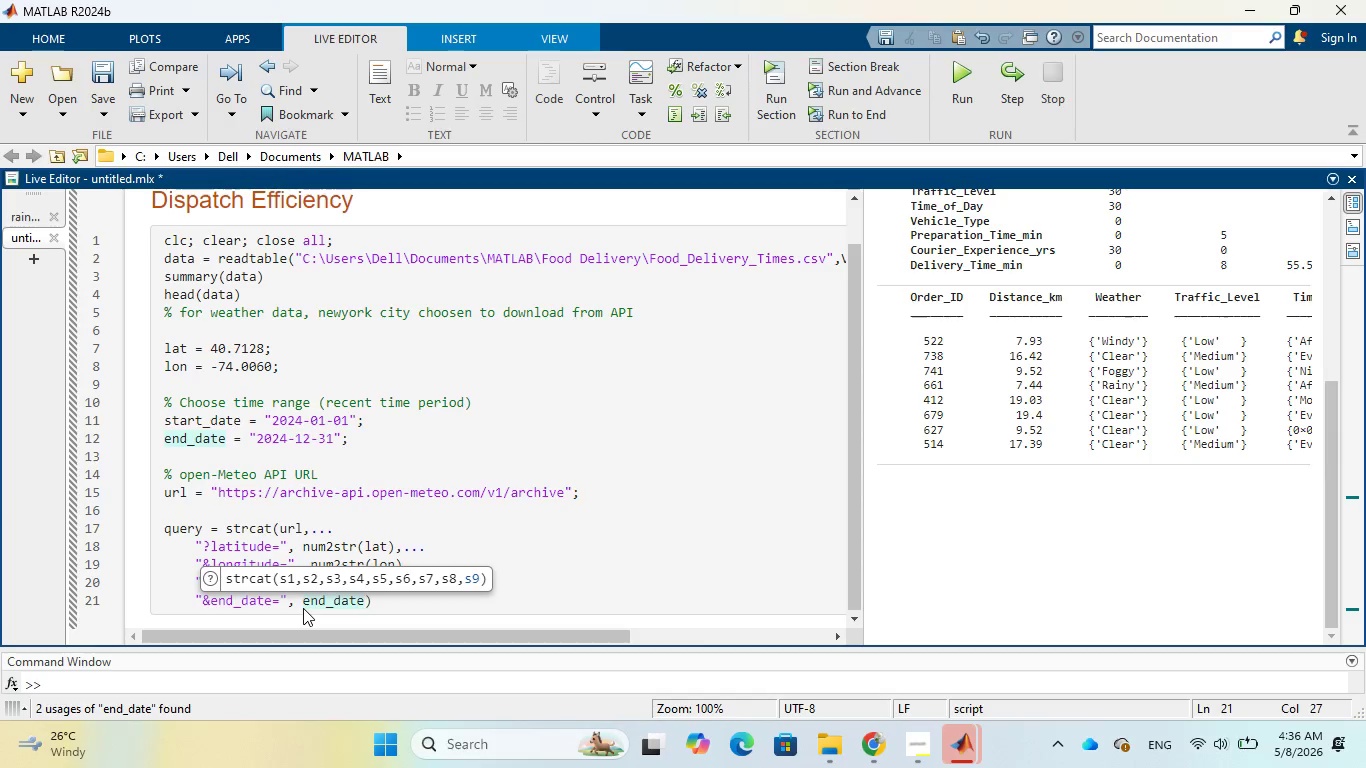 
key(Comma)
 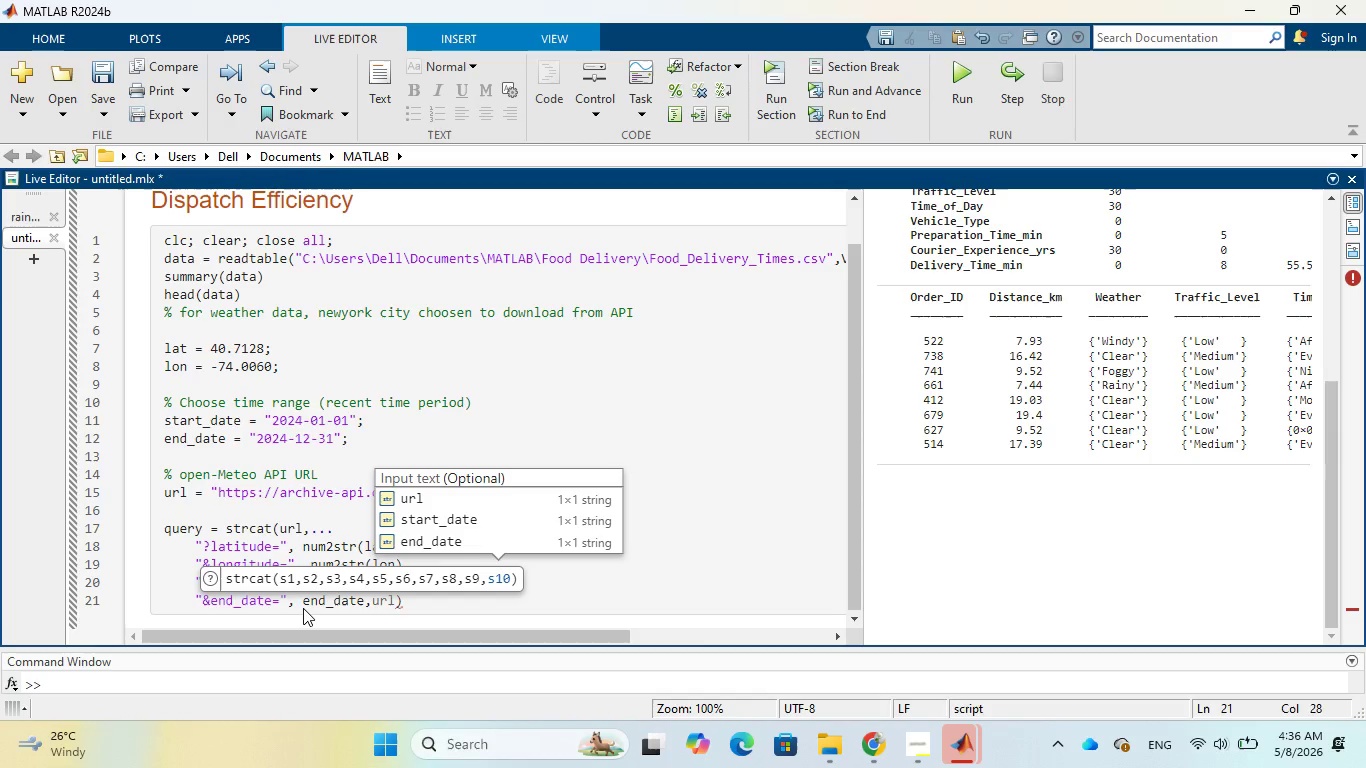 
wait(38.67)
 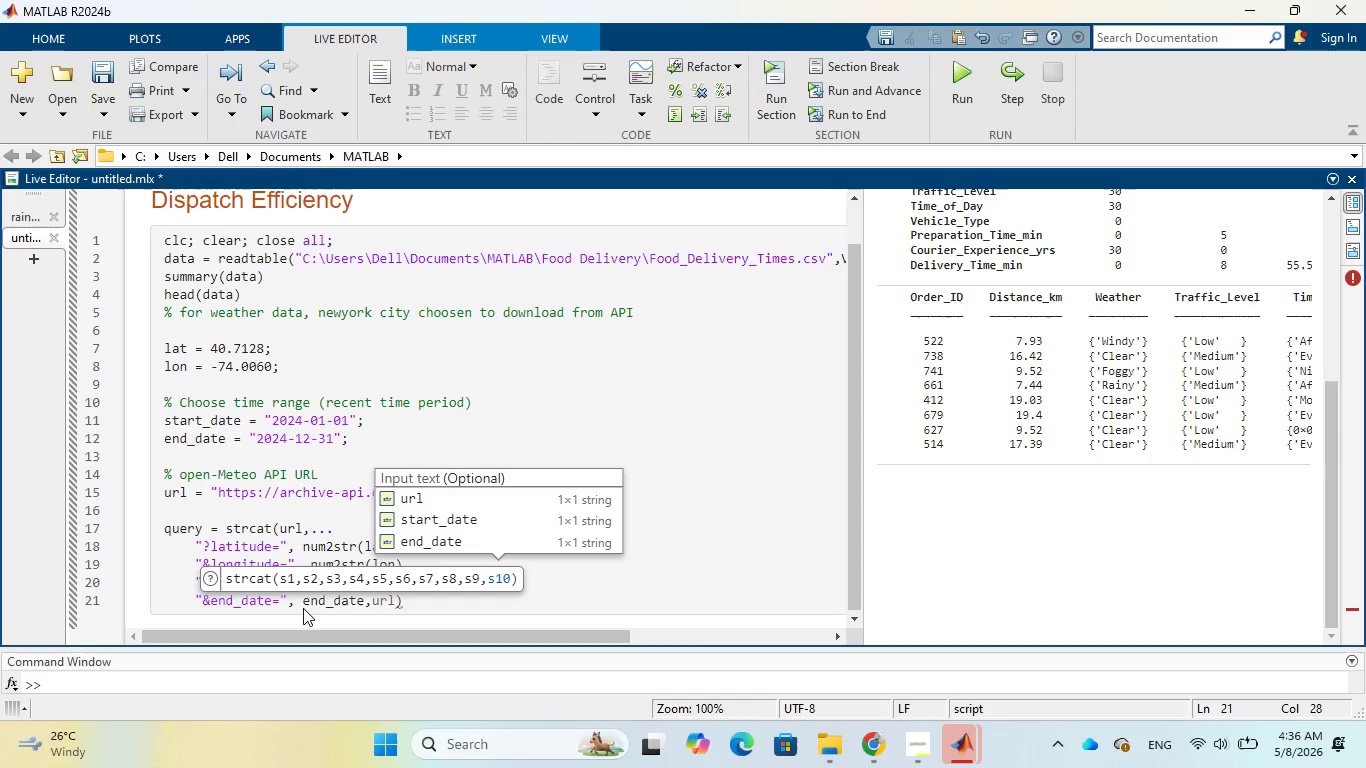 
key(Period)
 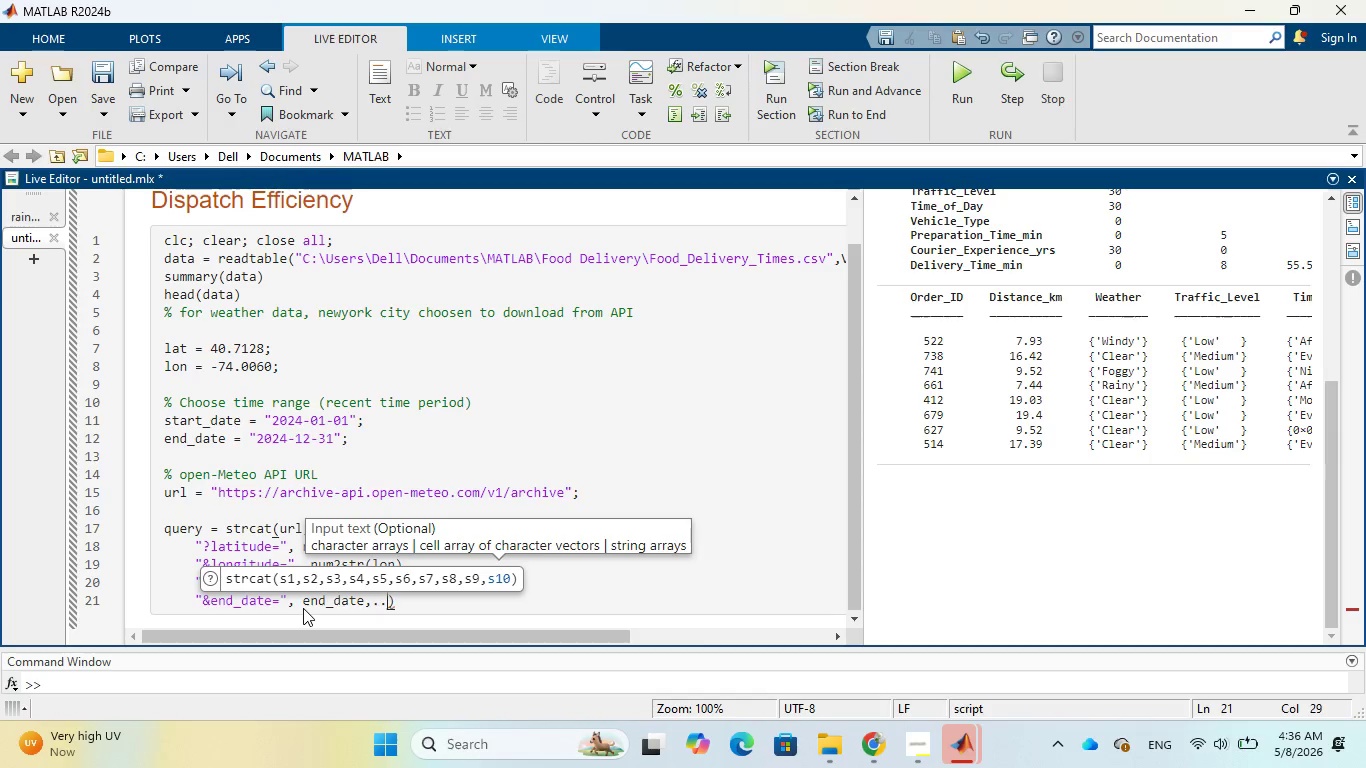 
key(Period)
 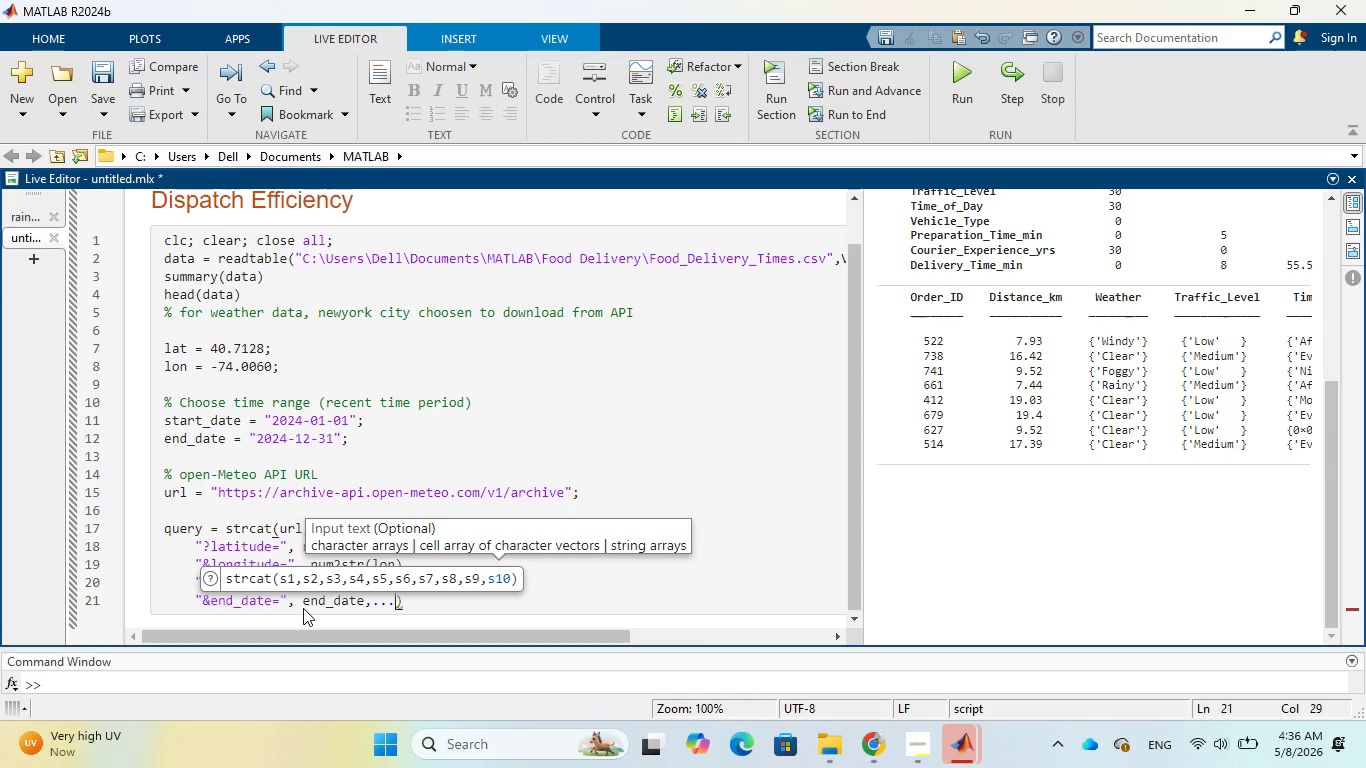 
key(Period)
 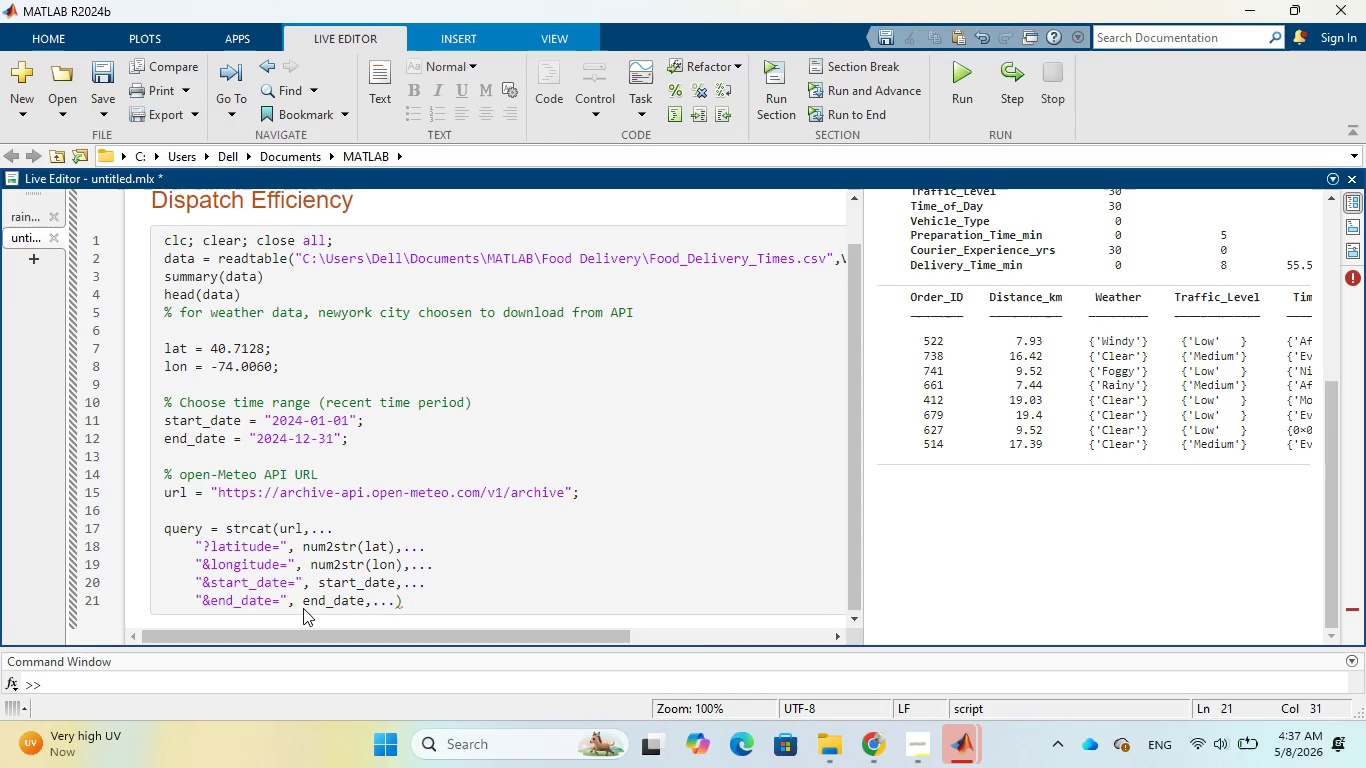 
wait(17.02)
 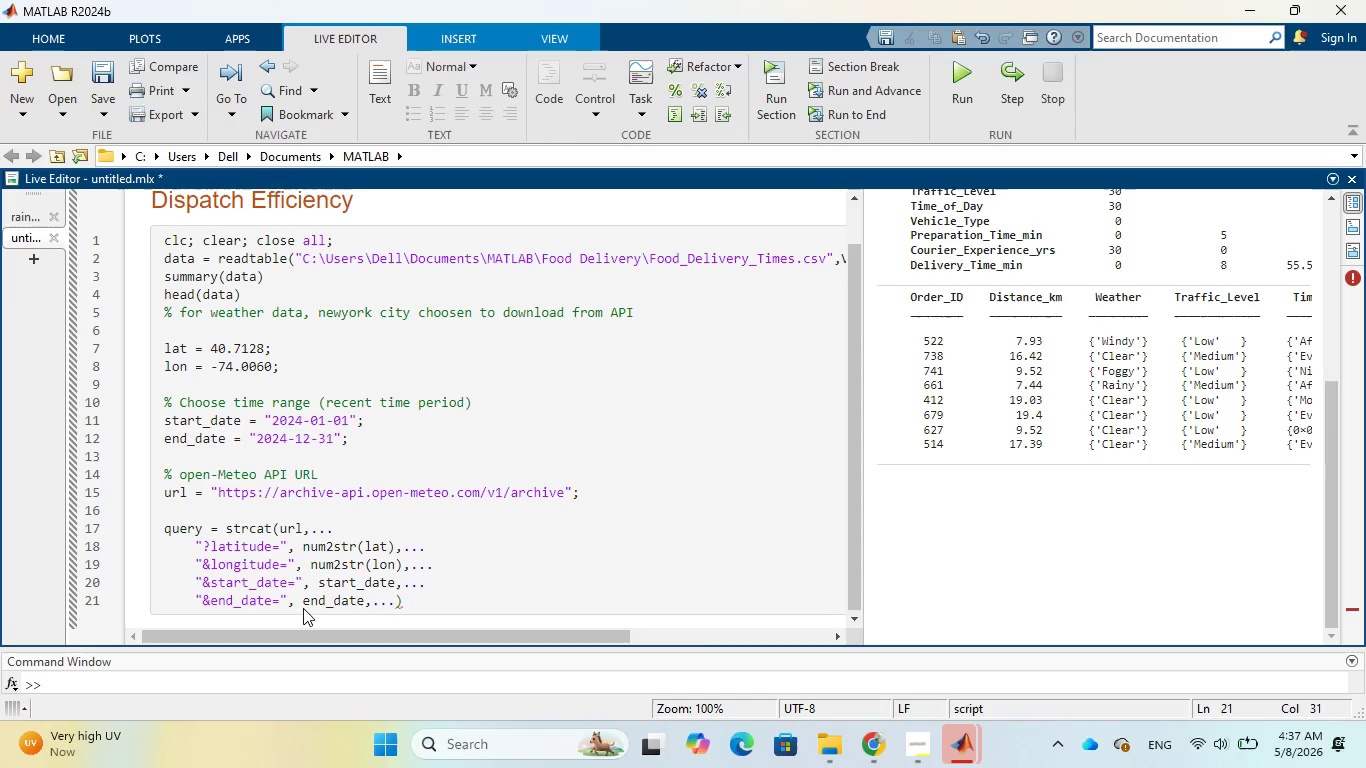 
key(Enter)
 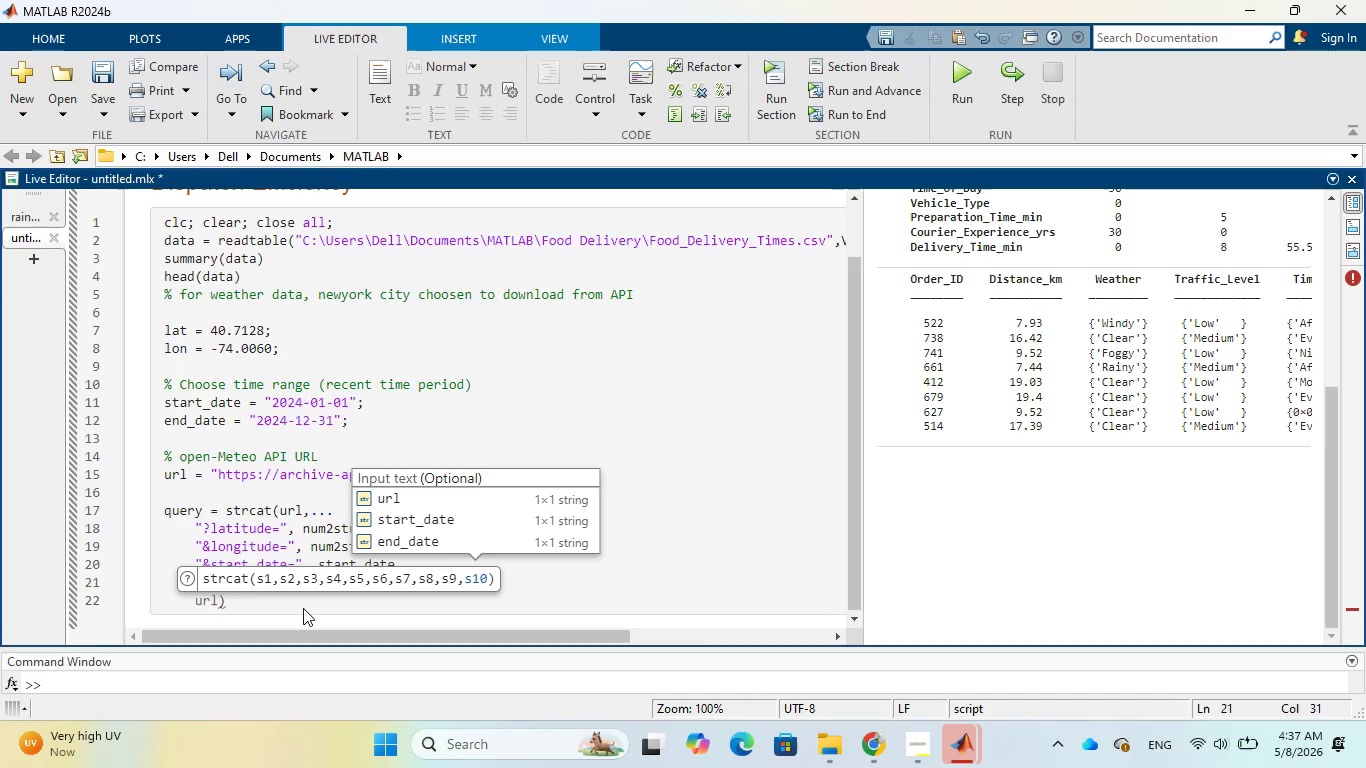 
wait(5.76)
 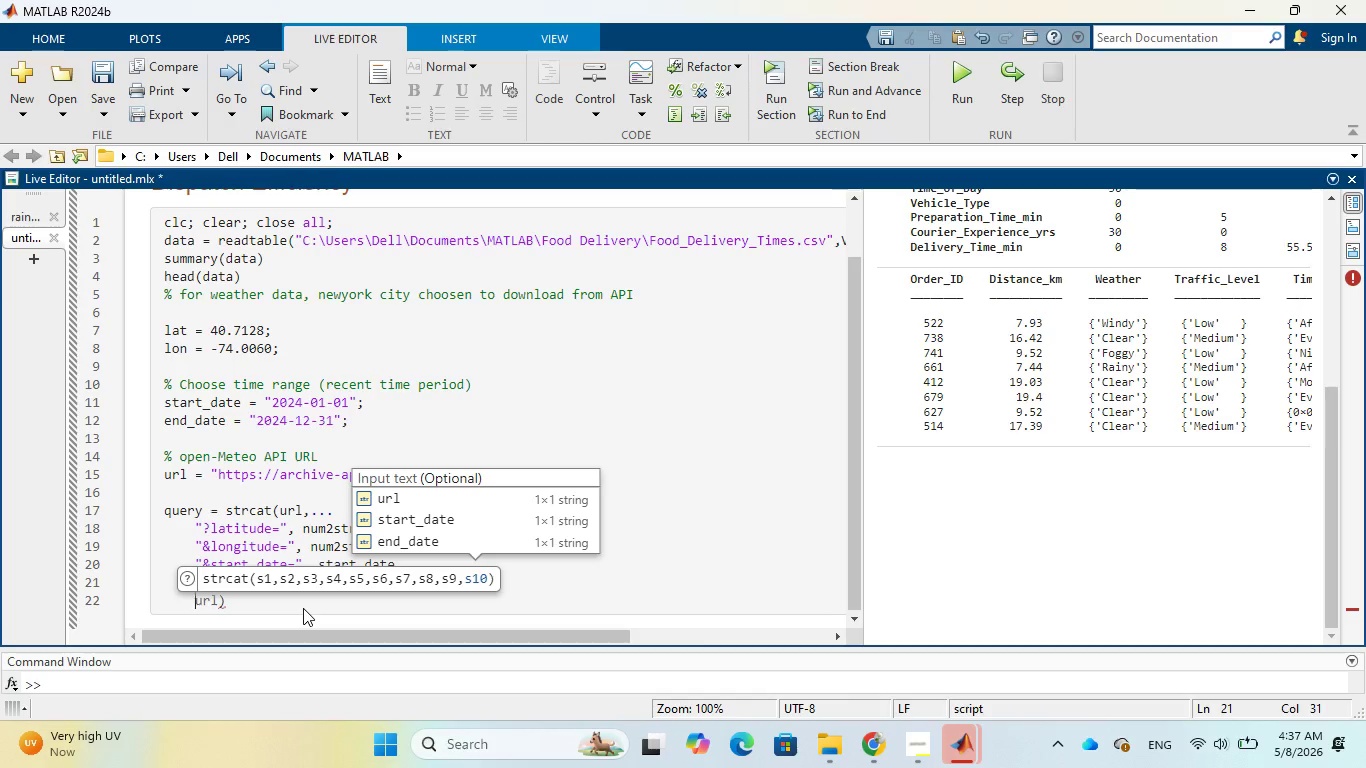 
key(Shift+Quote)
 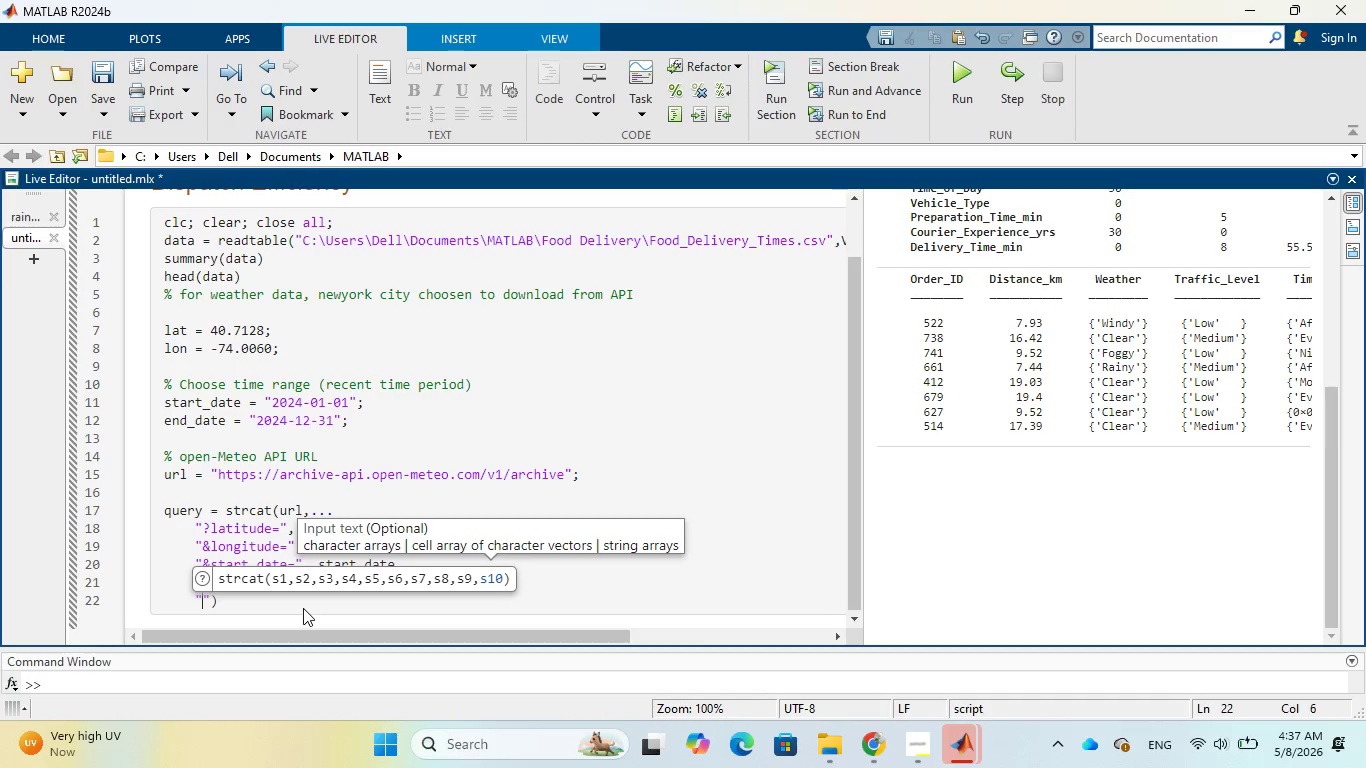 
type(&hourly)
 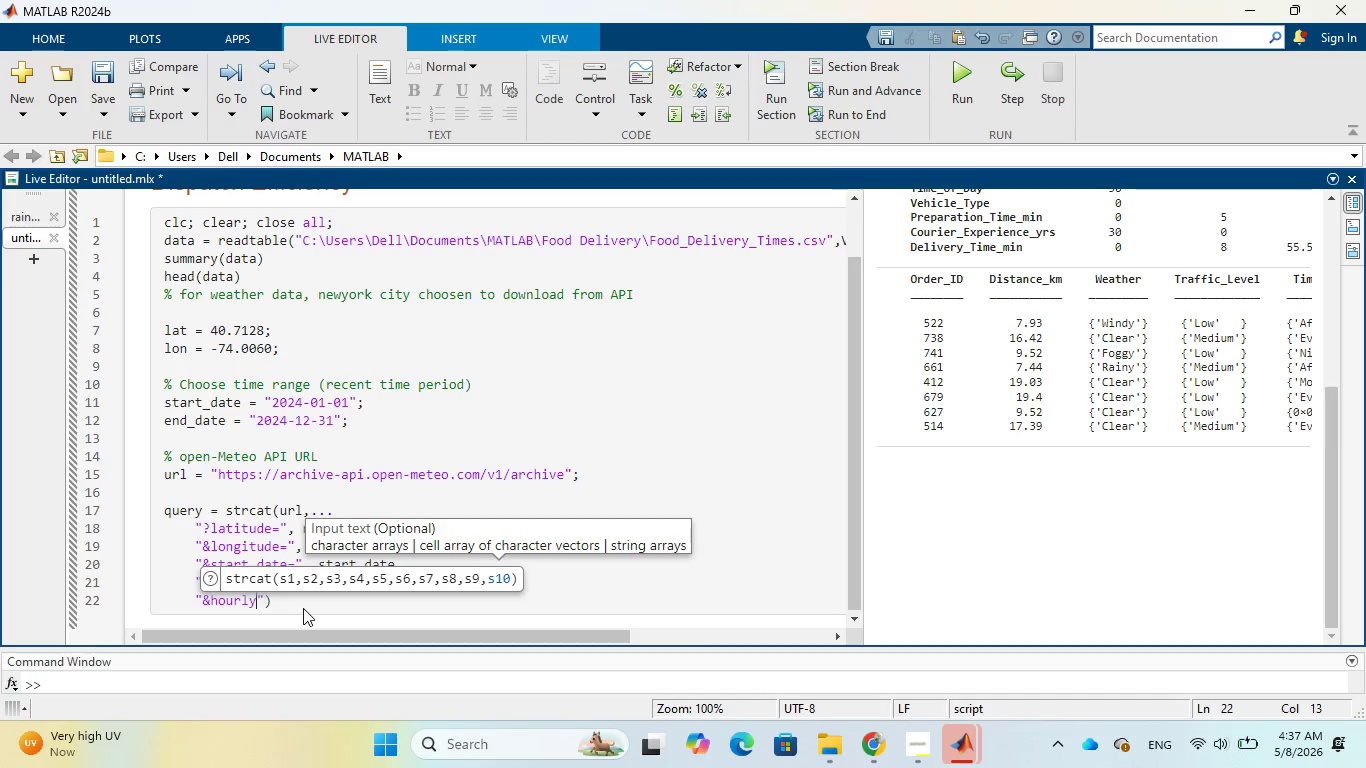 
key(Equal)
 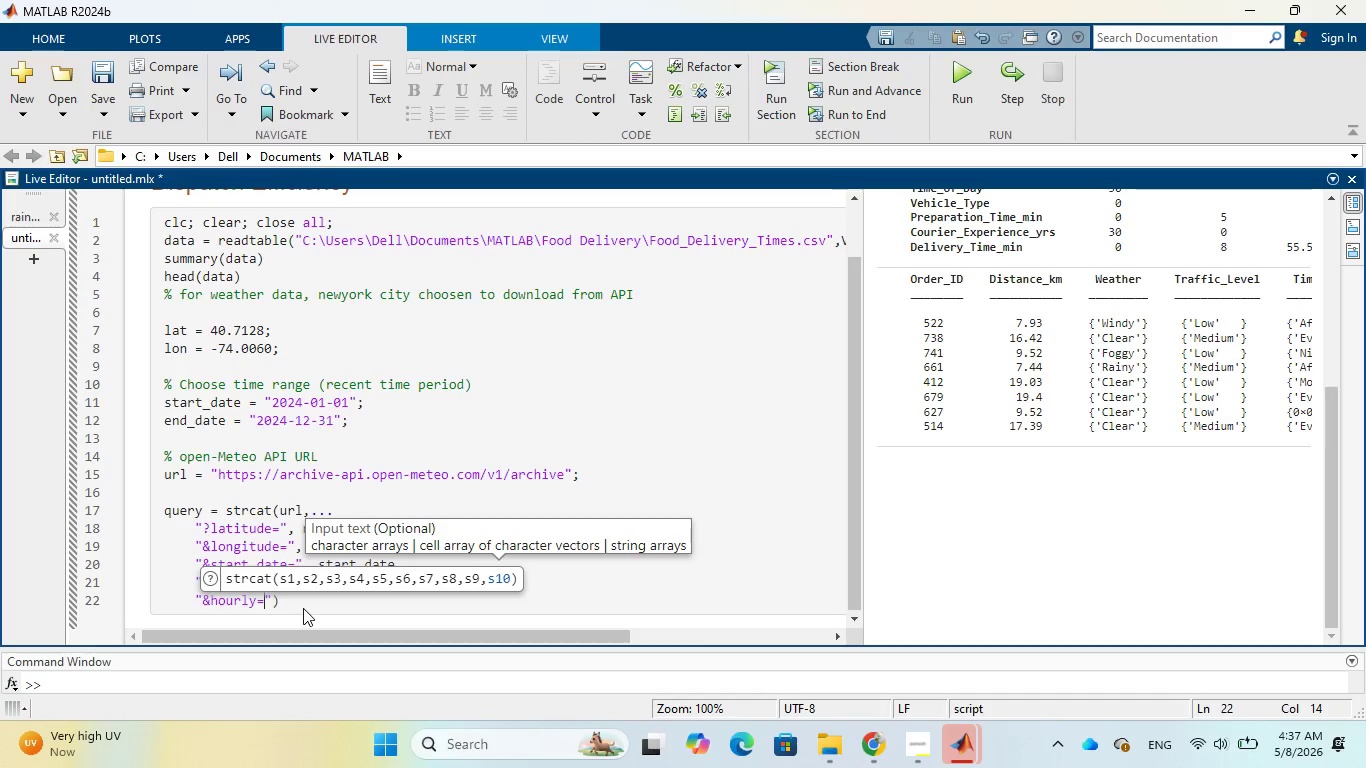 
type(tem)
 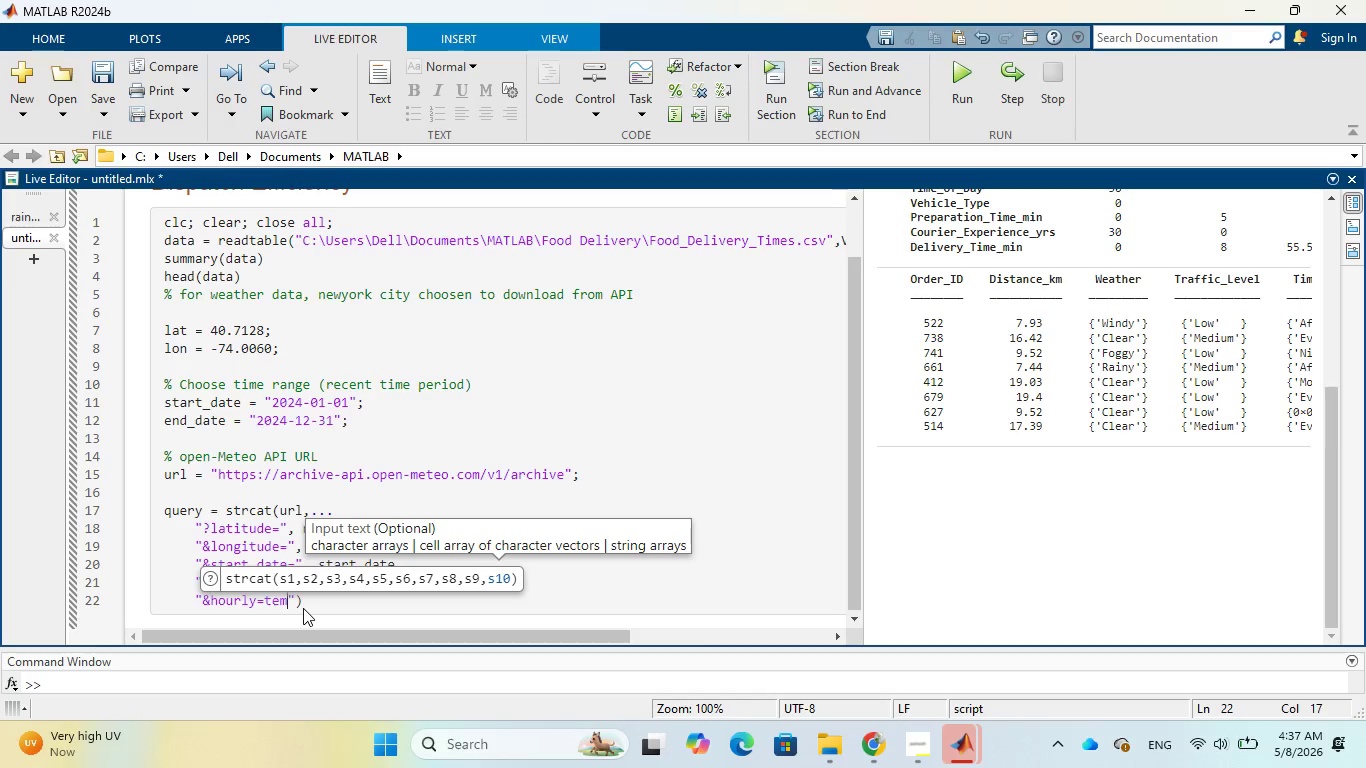 
type(peratue)
 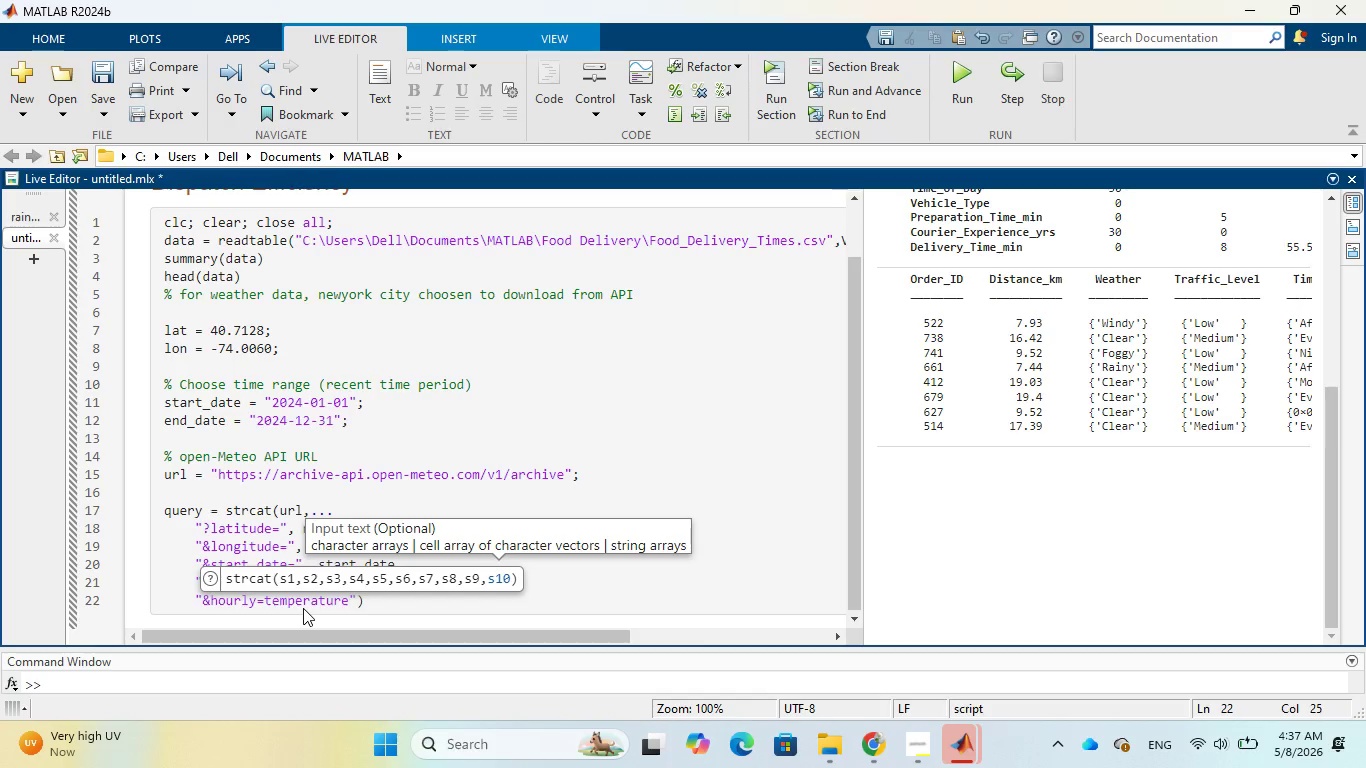 
hold_key(key=R, duration=0.31)
 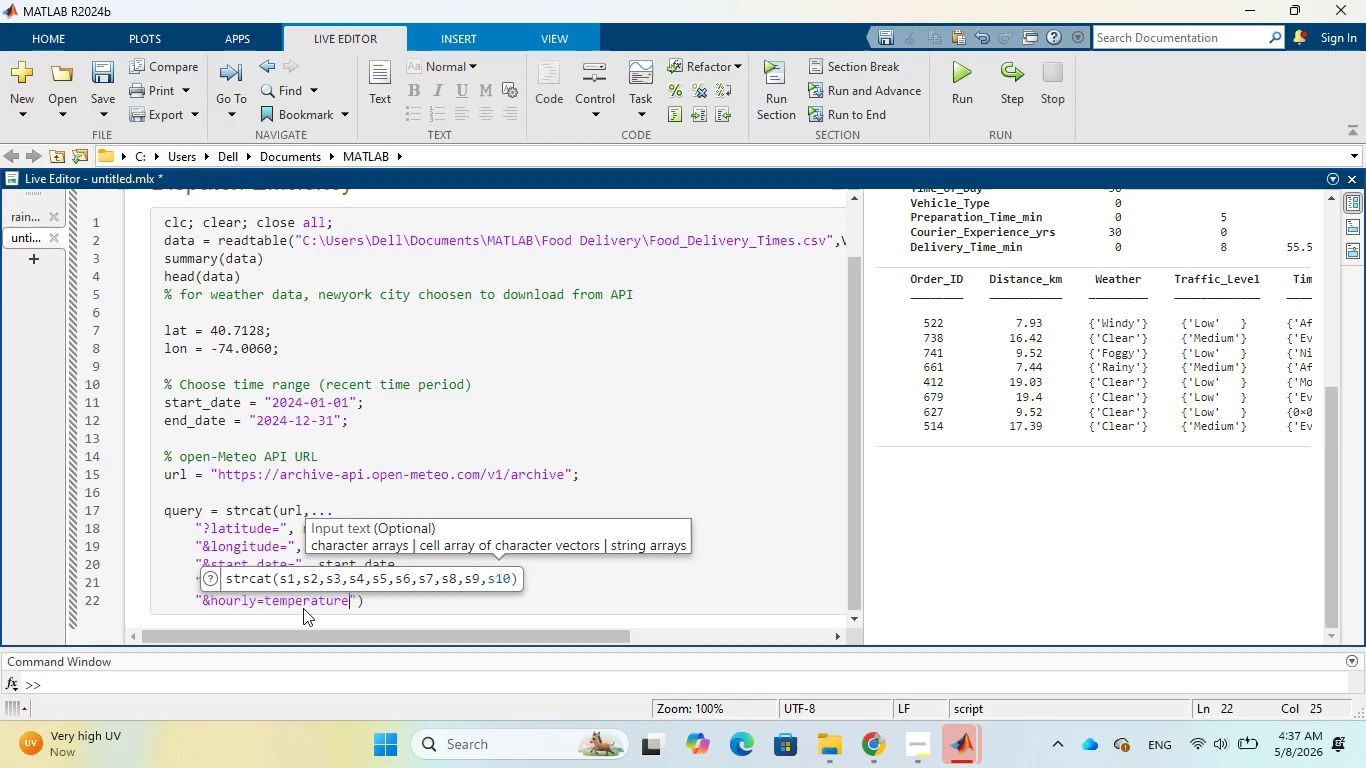 
wait(16.7)
 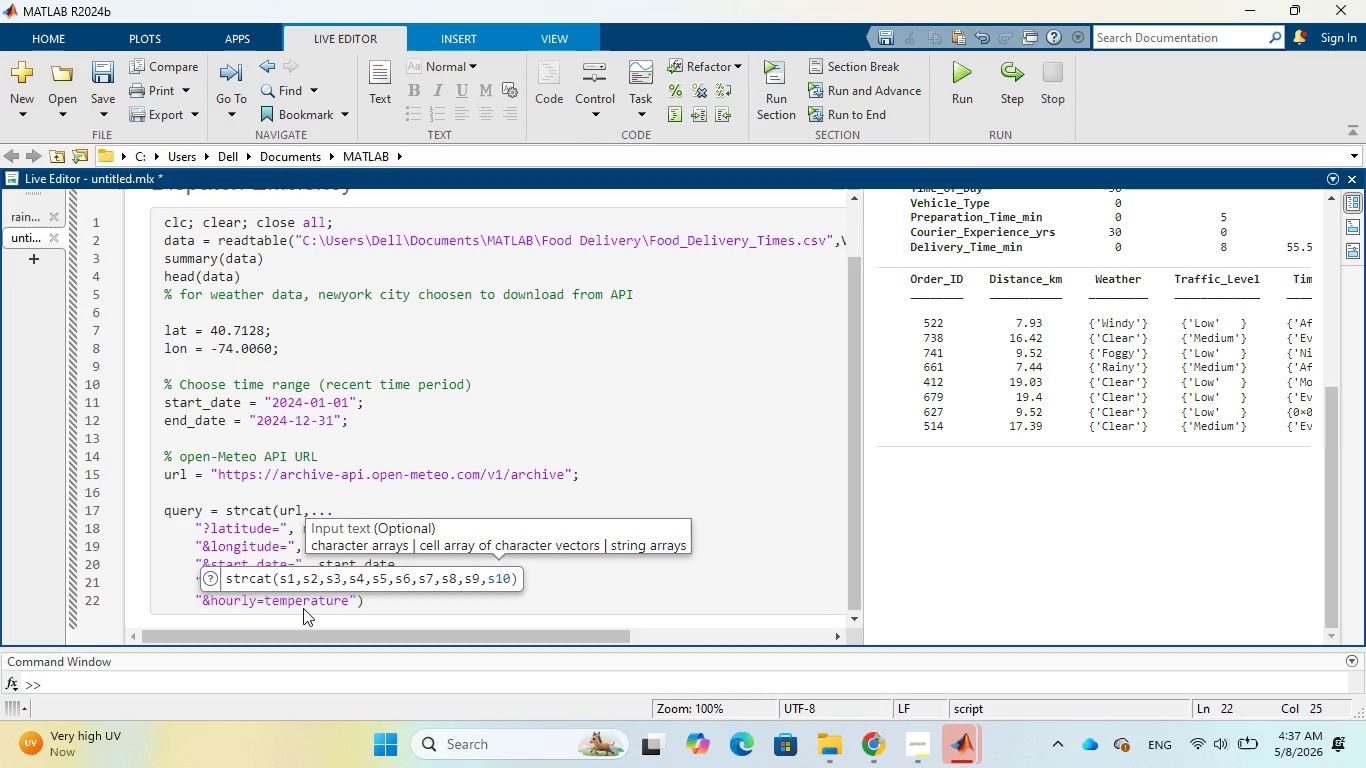 
type(_-2m)
 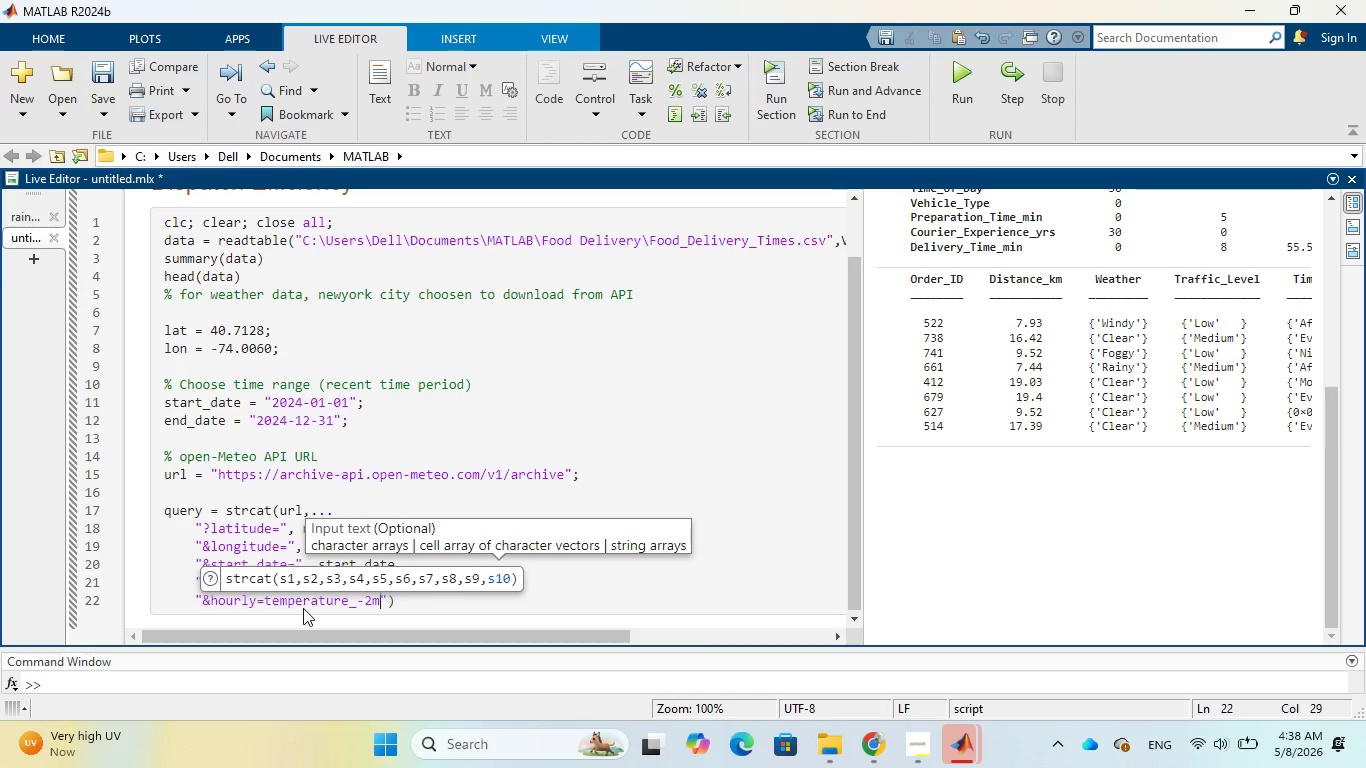 
key(Backspace)
key(Backspace)
key(Backspace)
type(2m)
 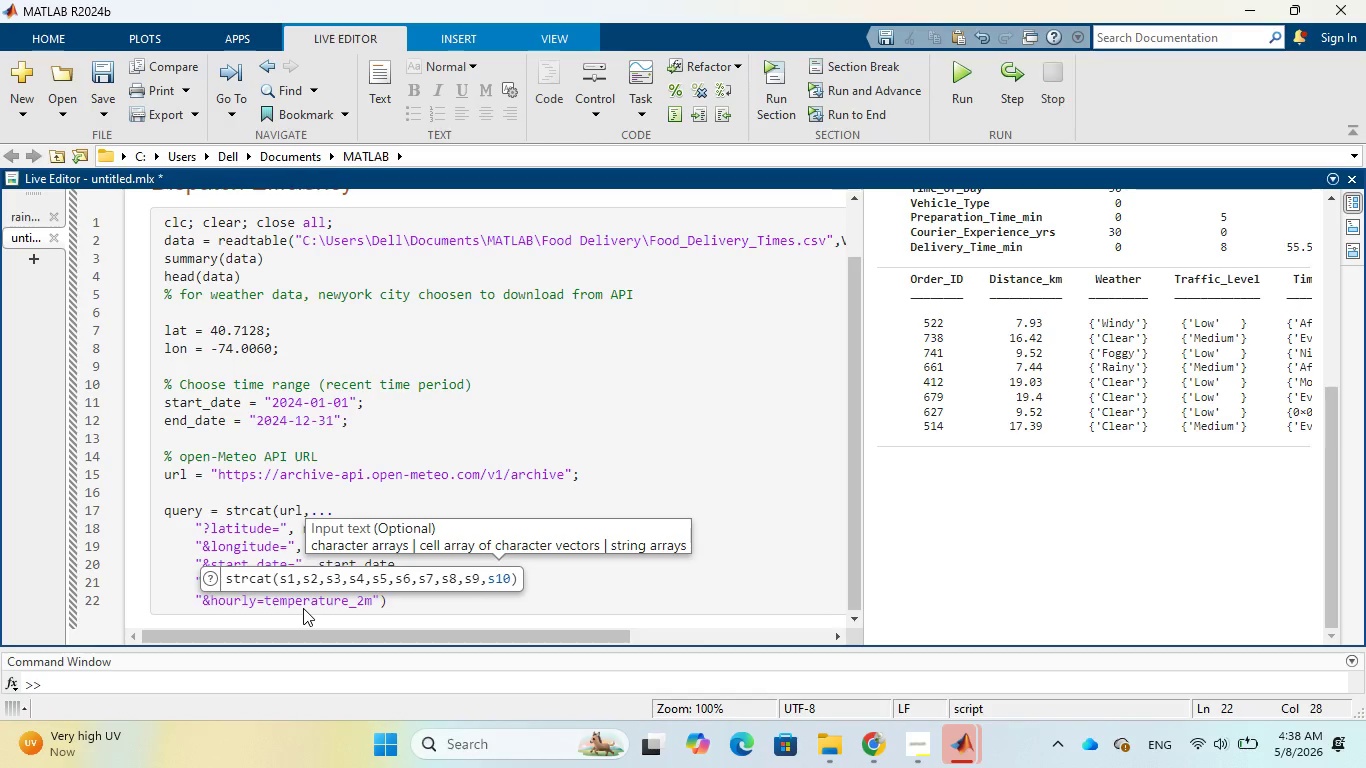 
key(Comma)
 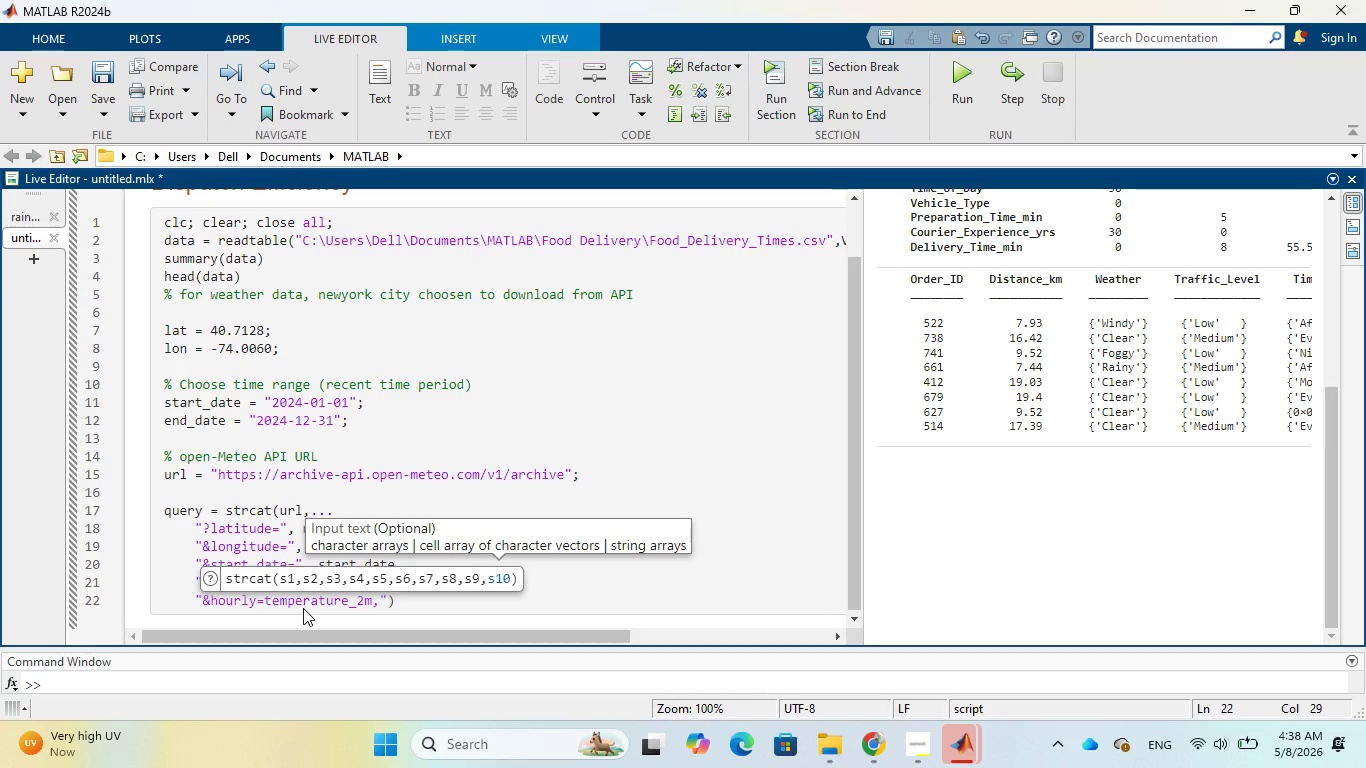 
type(precipitation)
 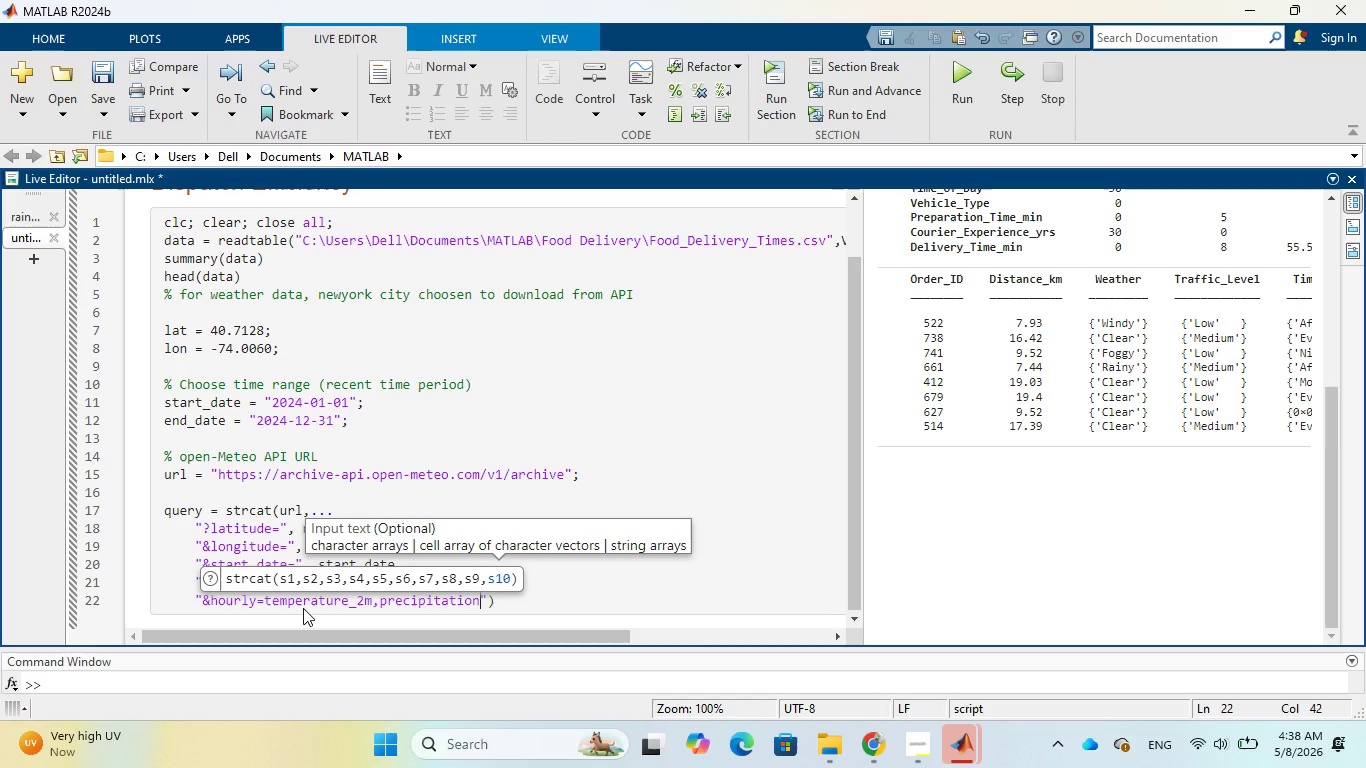 
wait(8.77)
 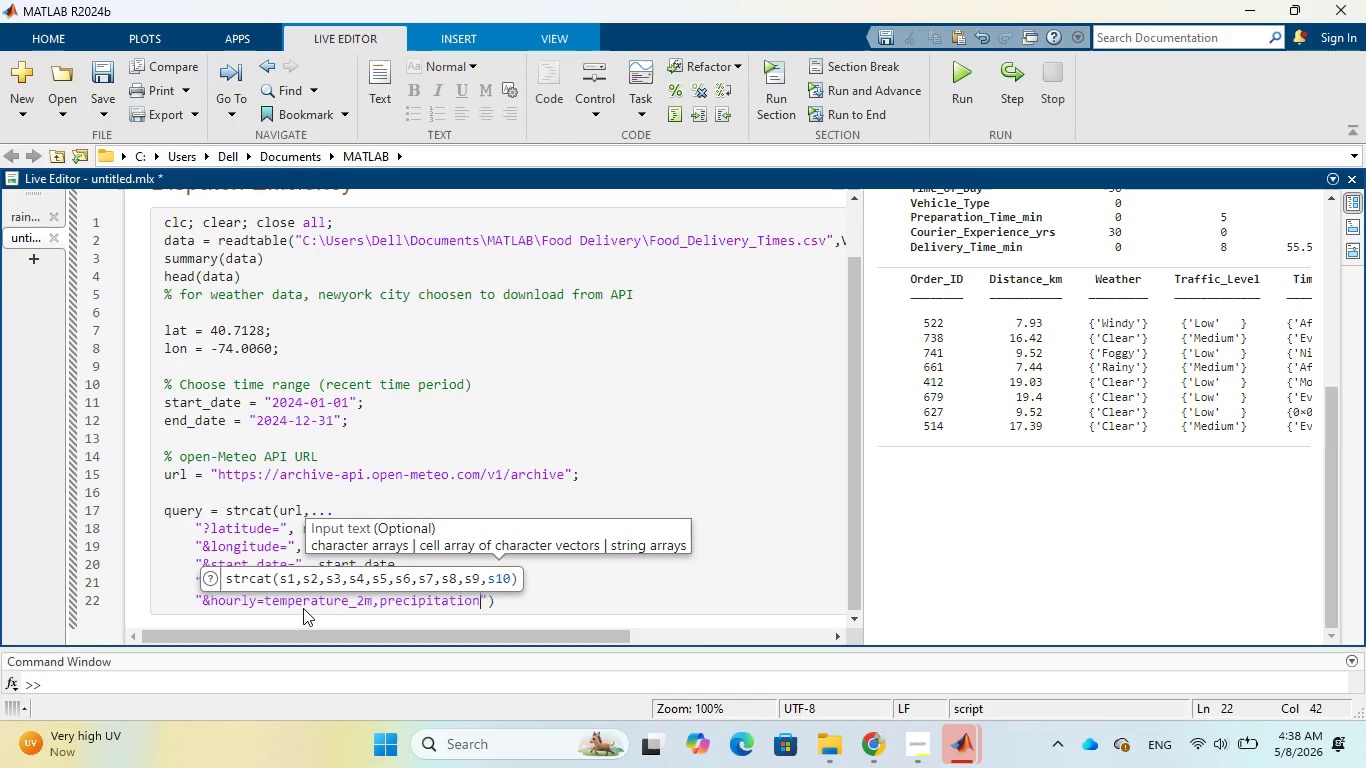 
key(Comma)
 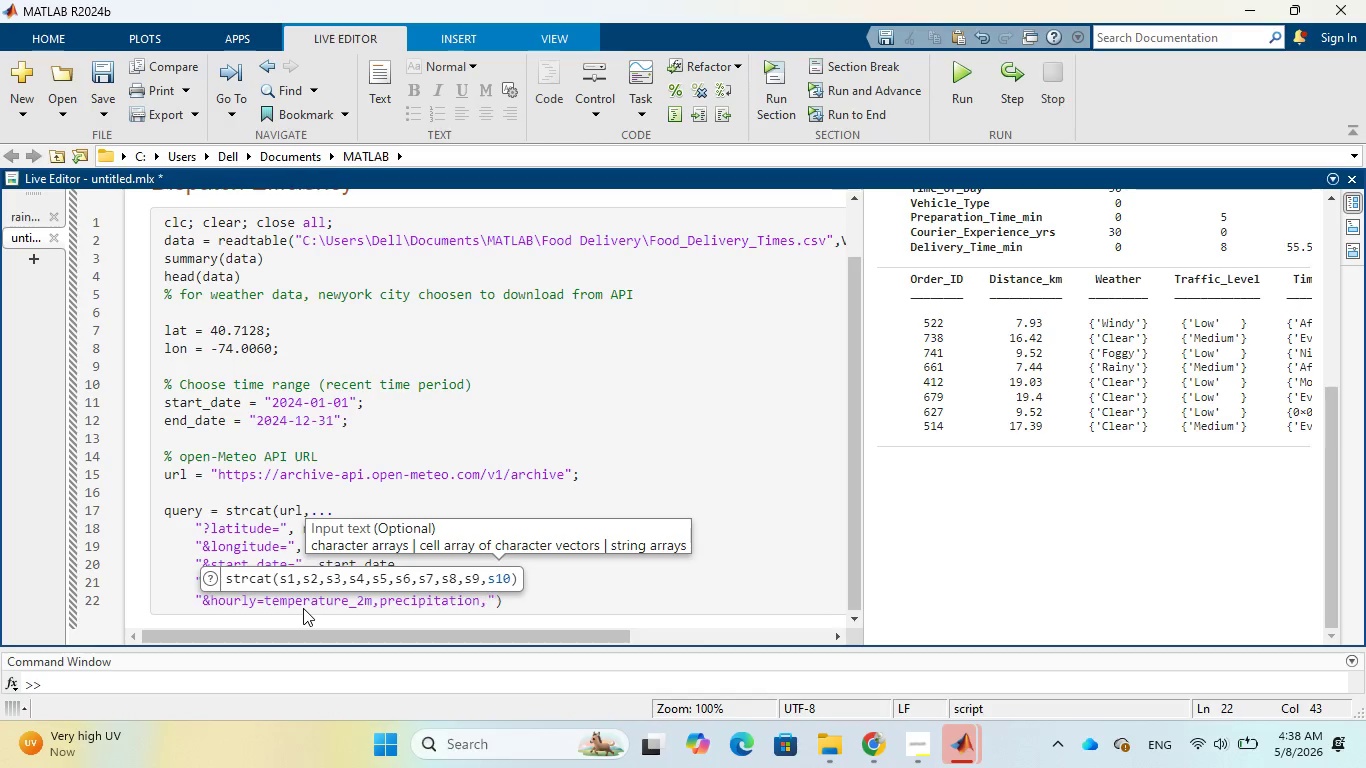 
type(wind)
 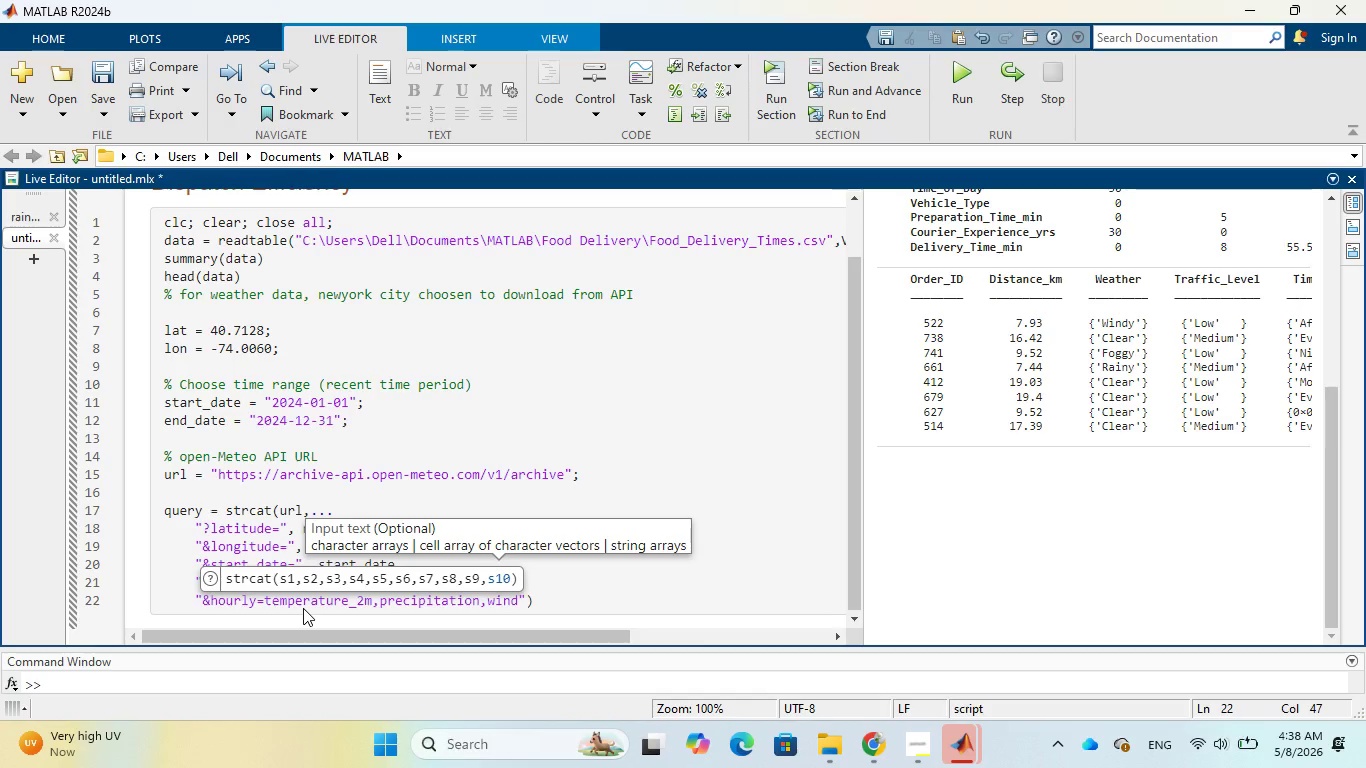 
type(_speed)
 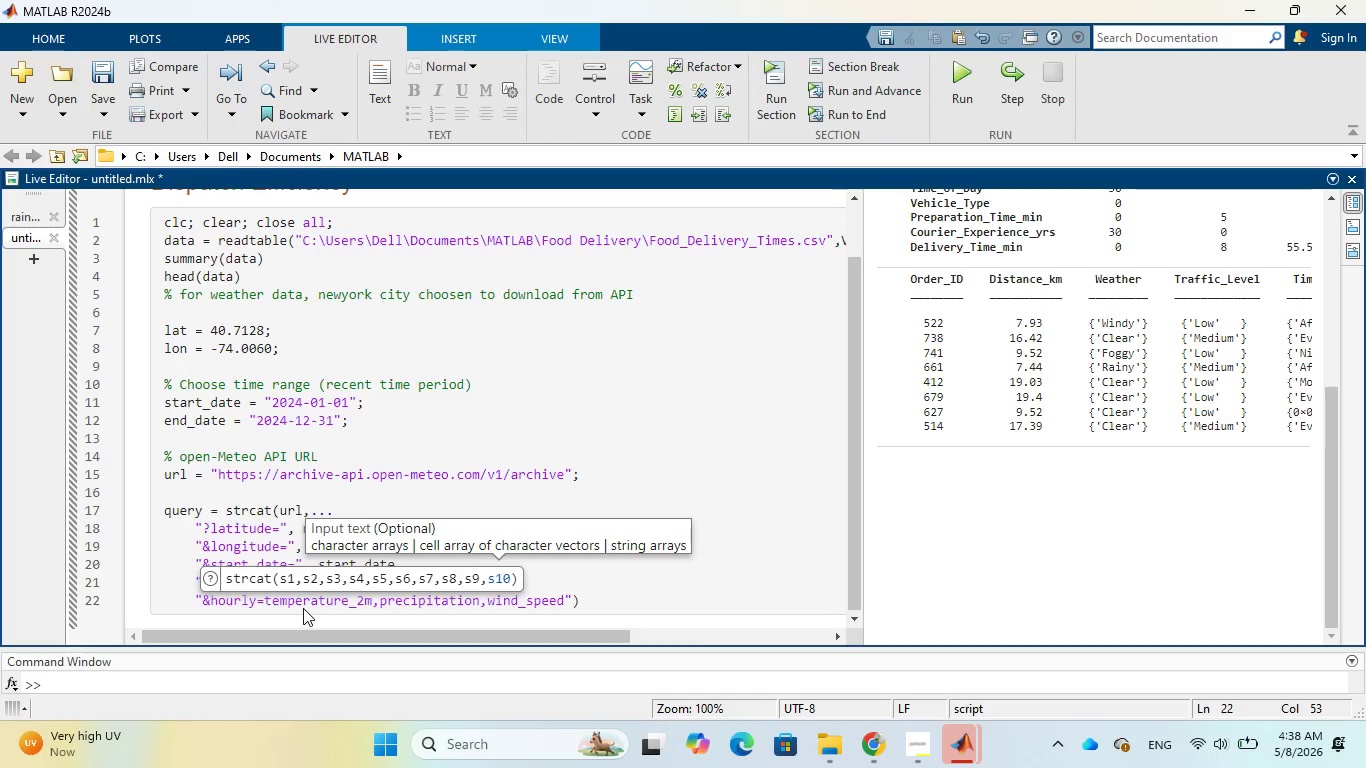 
wait(23.19)
 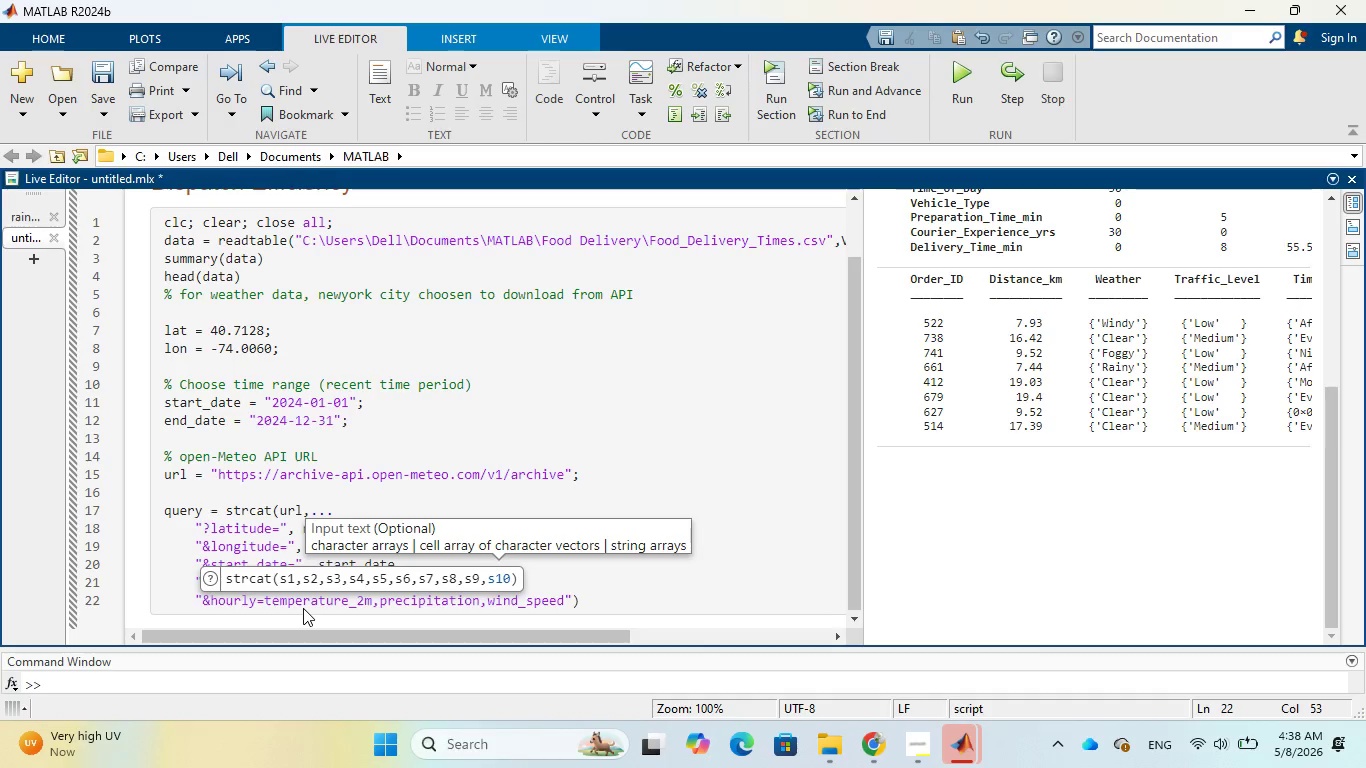 
key(Shift+Minus)
 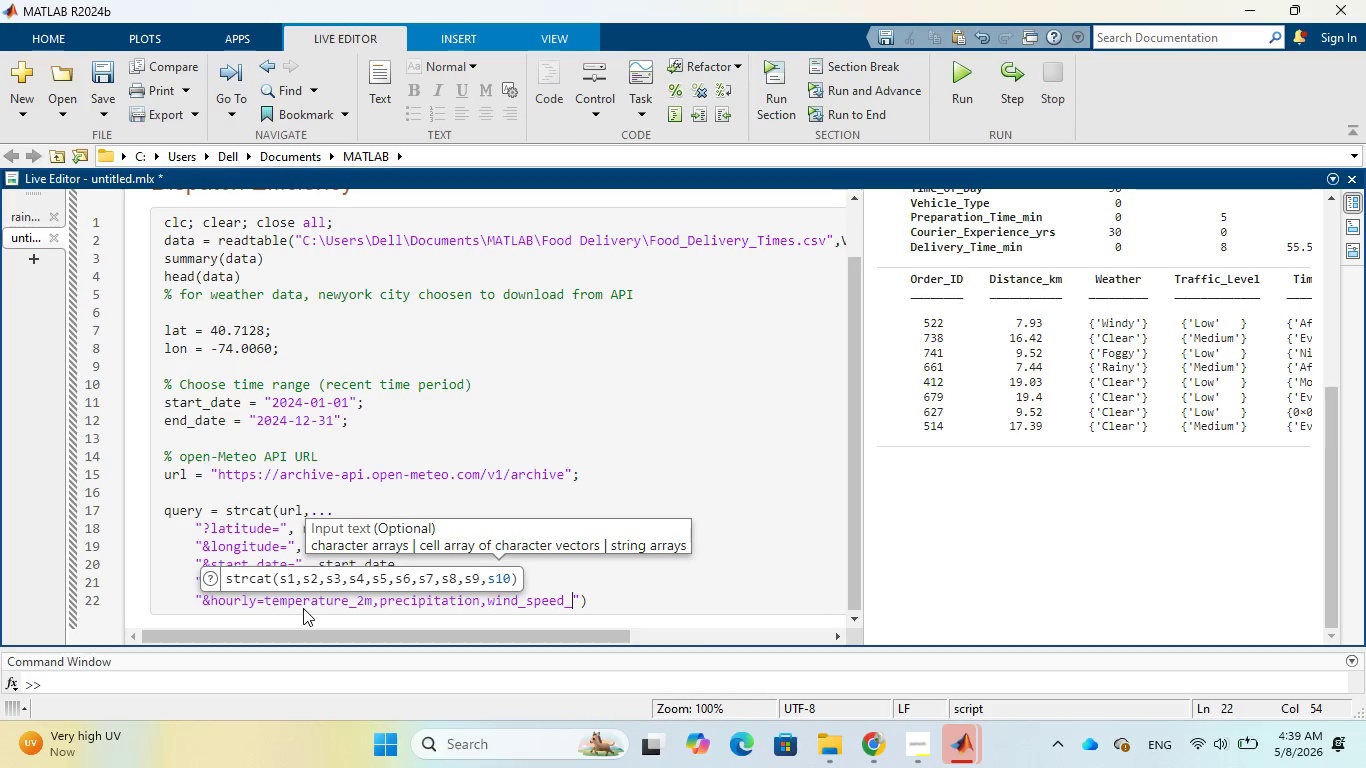 
type(10m)
 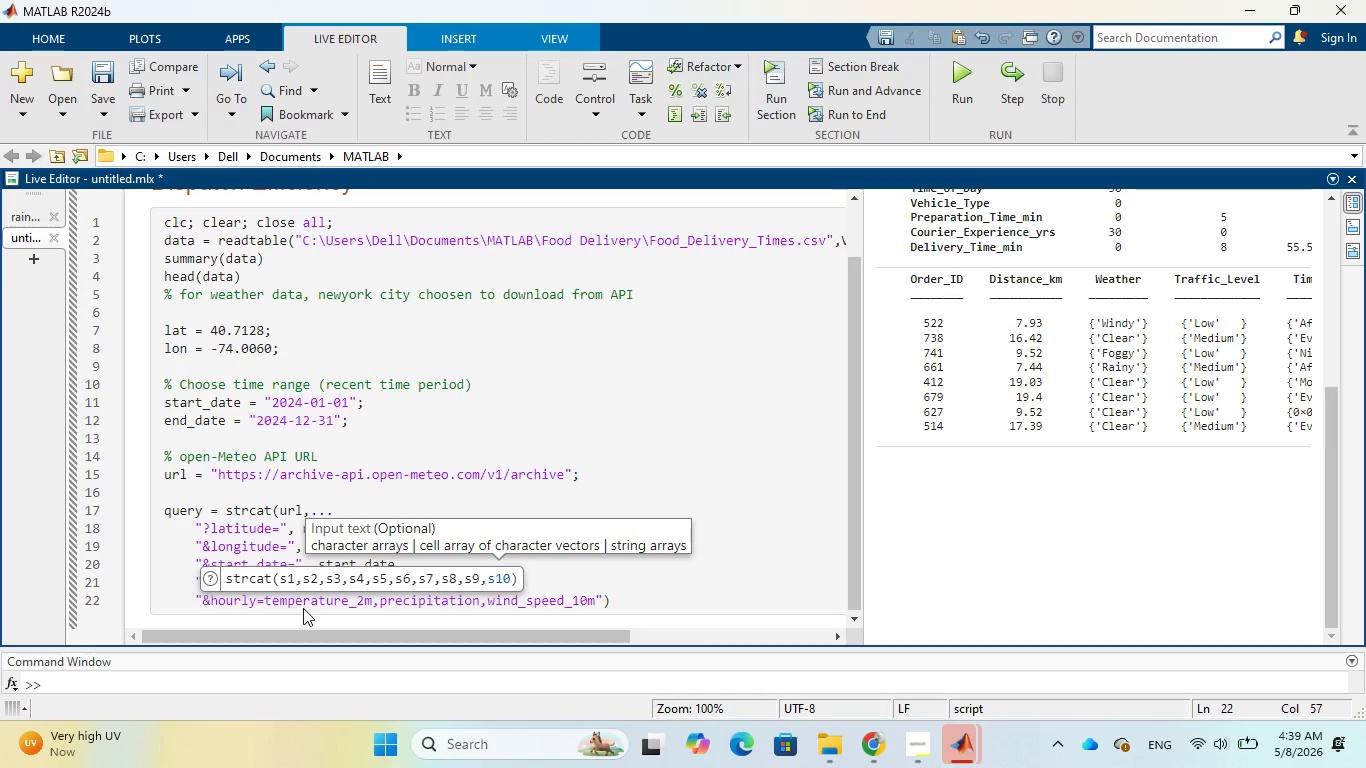 
key(ArrowRight)
 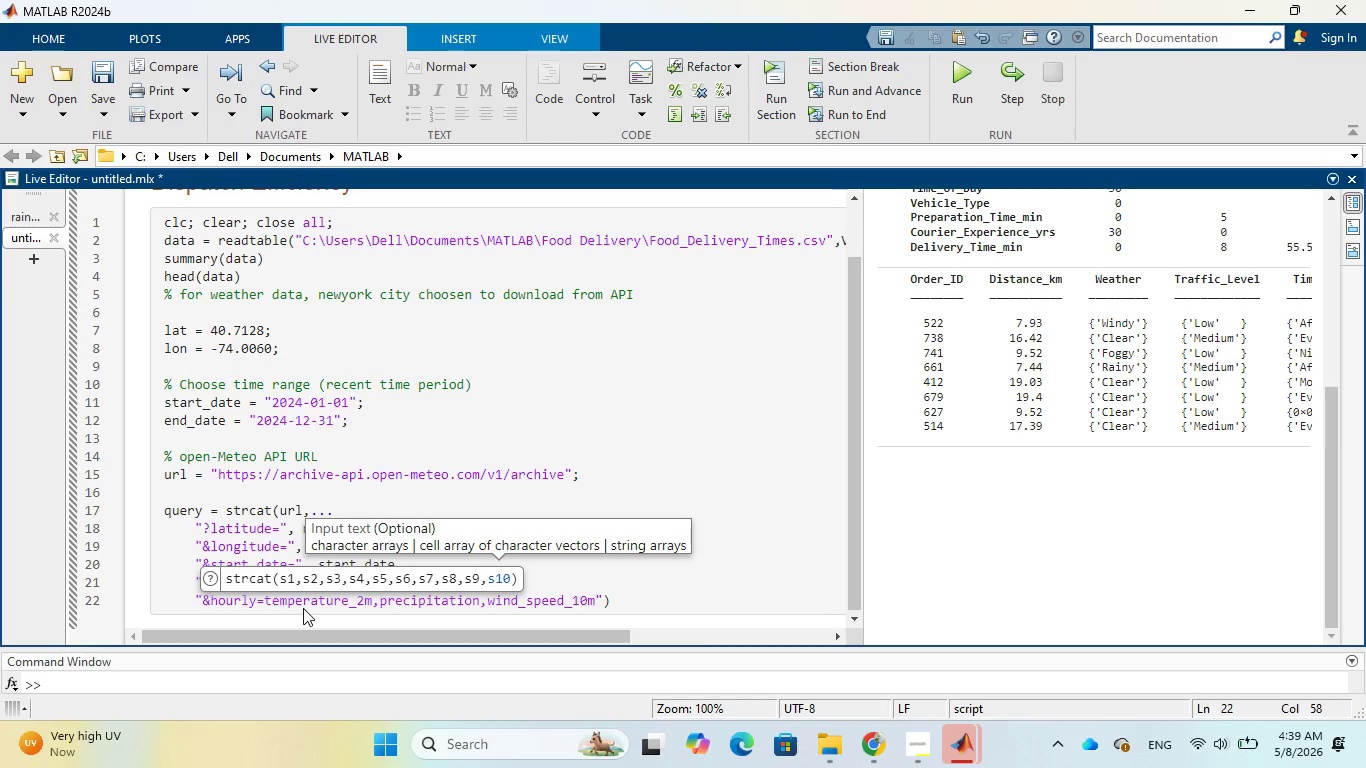 
key(Comma)
 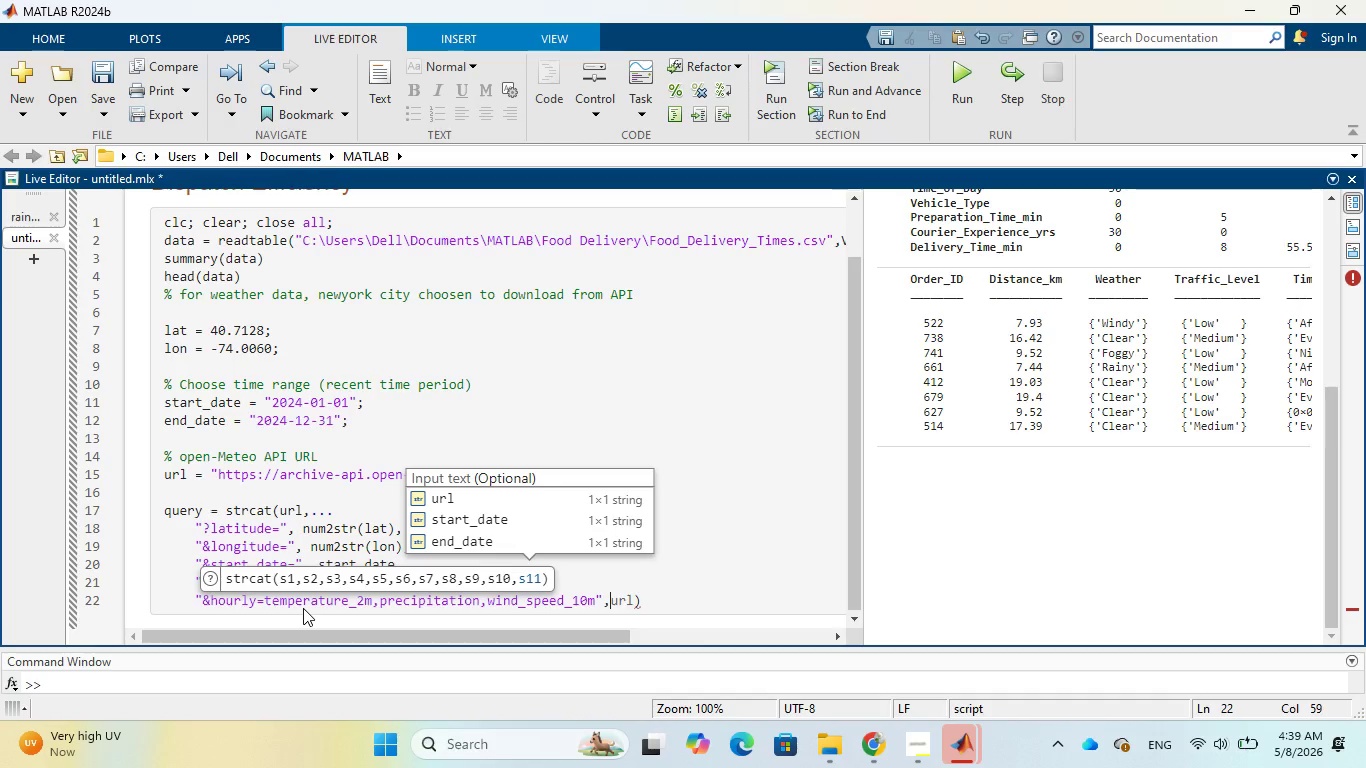 
key(Period)
 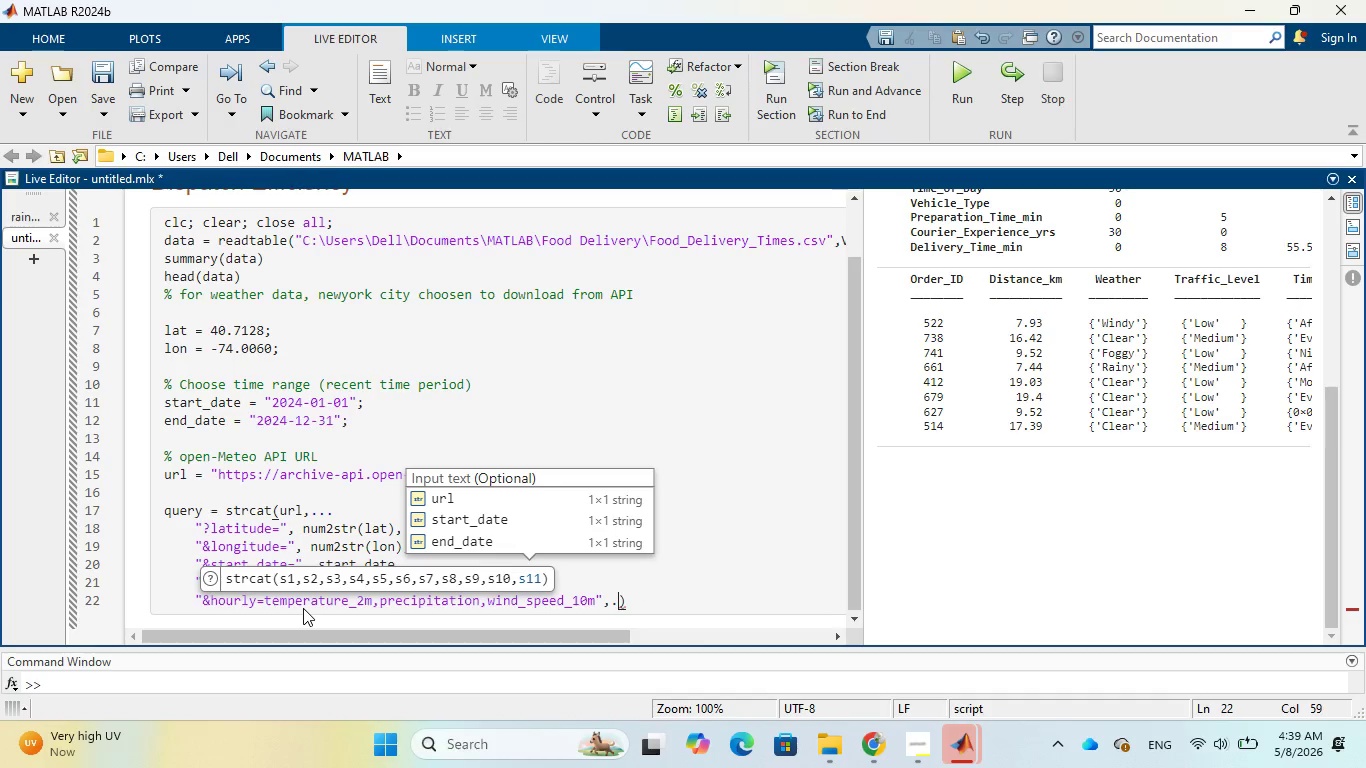 
key(Period)
 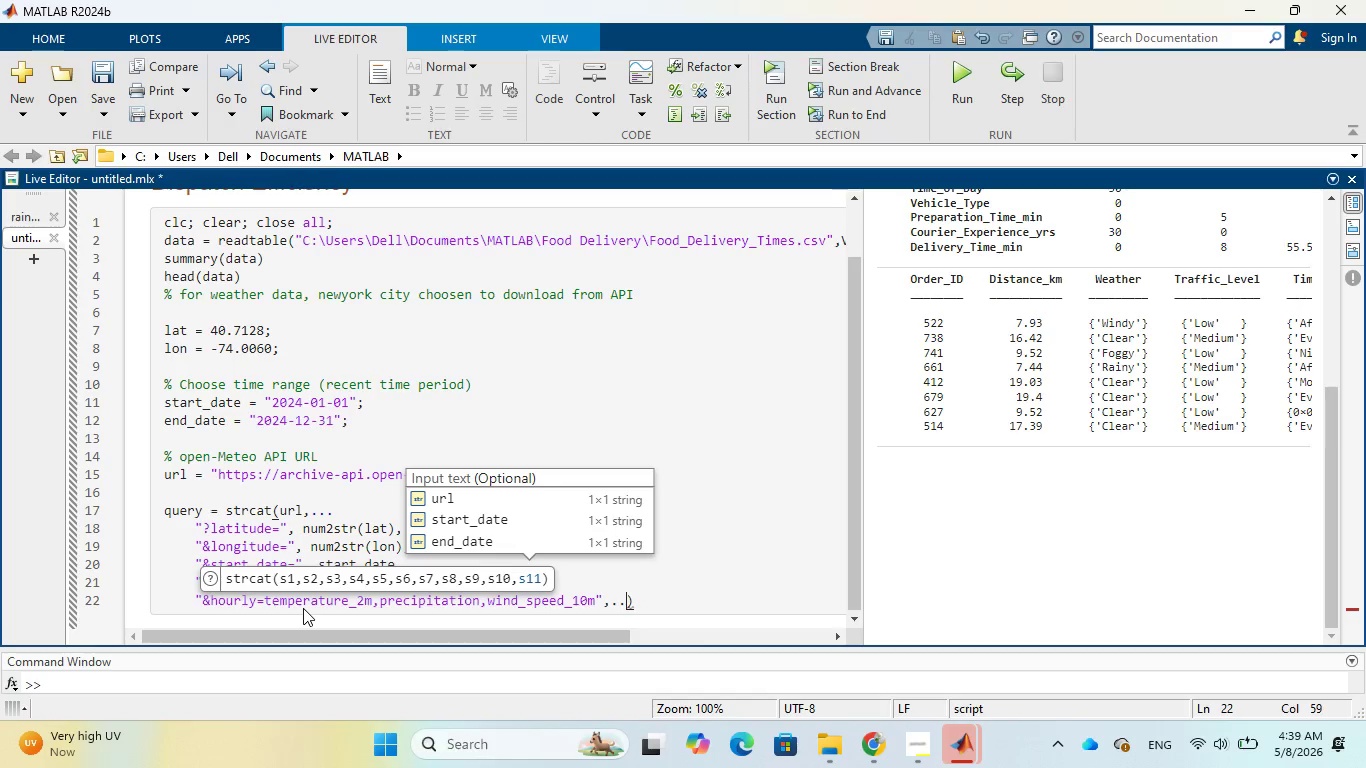 
key(Period)
 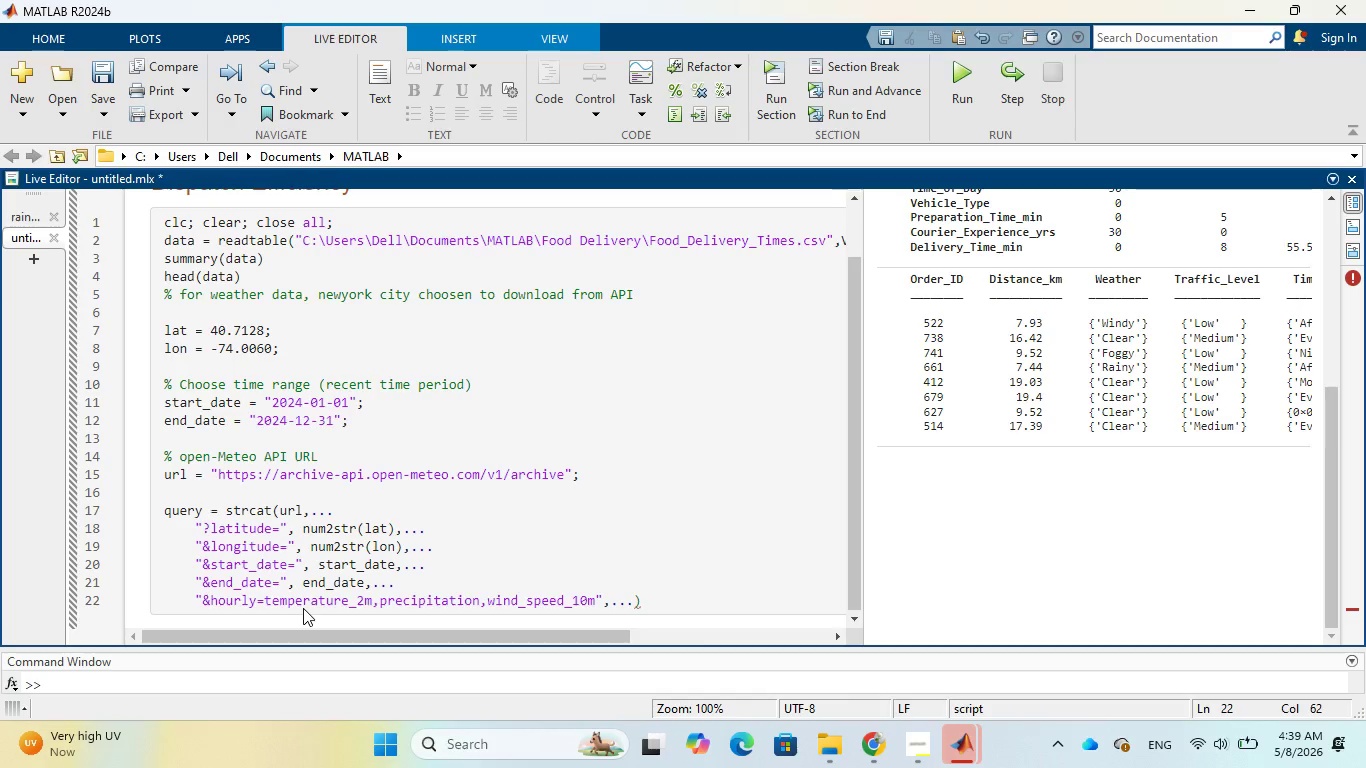 
key(Enter)
 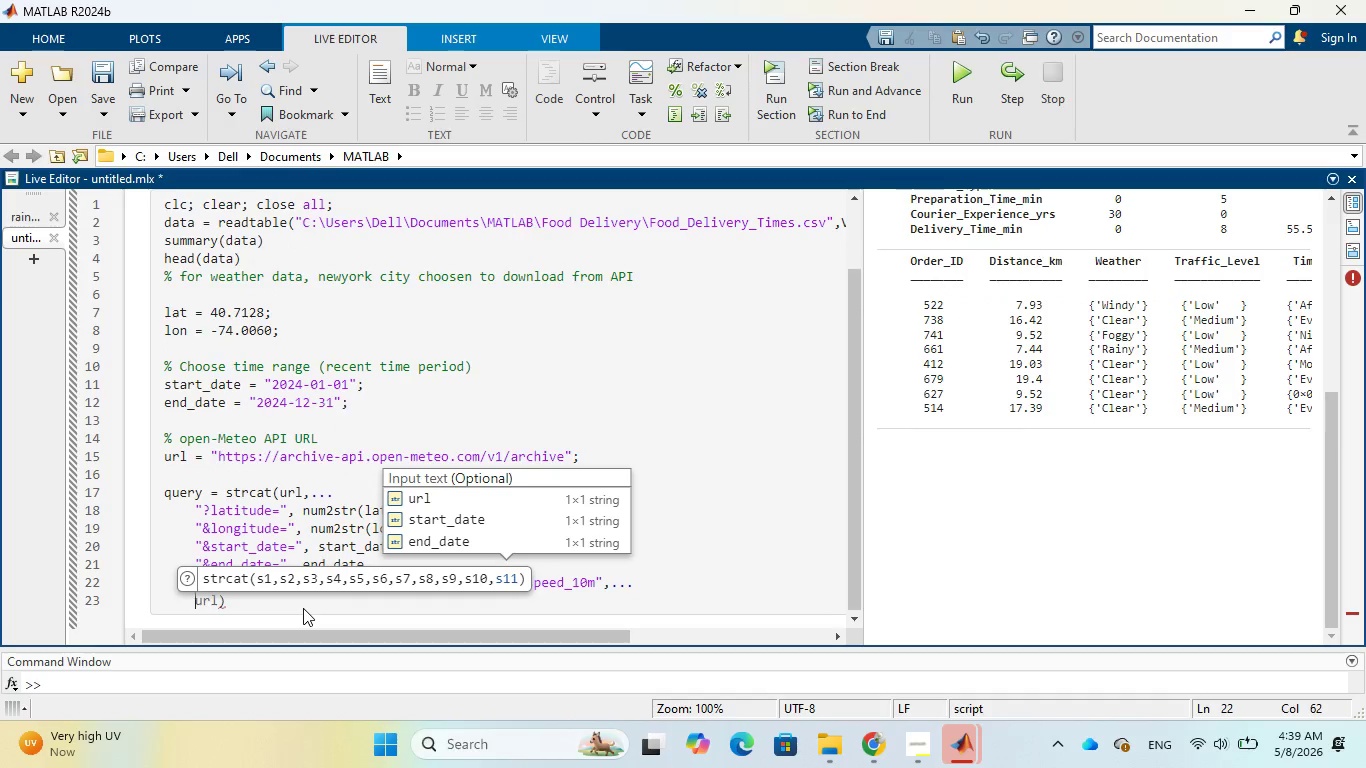 
key(Shift+Quote)
 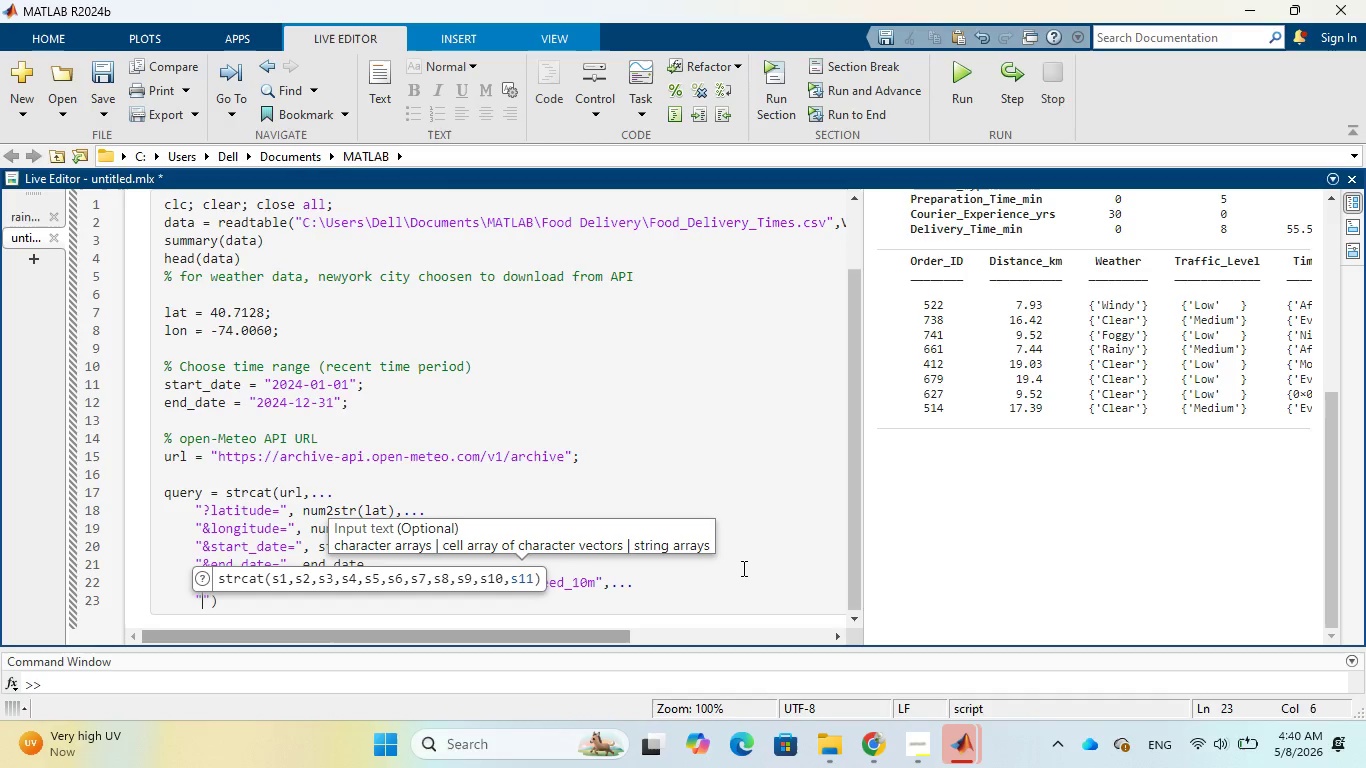 
wait(67.34)
 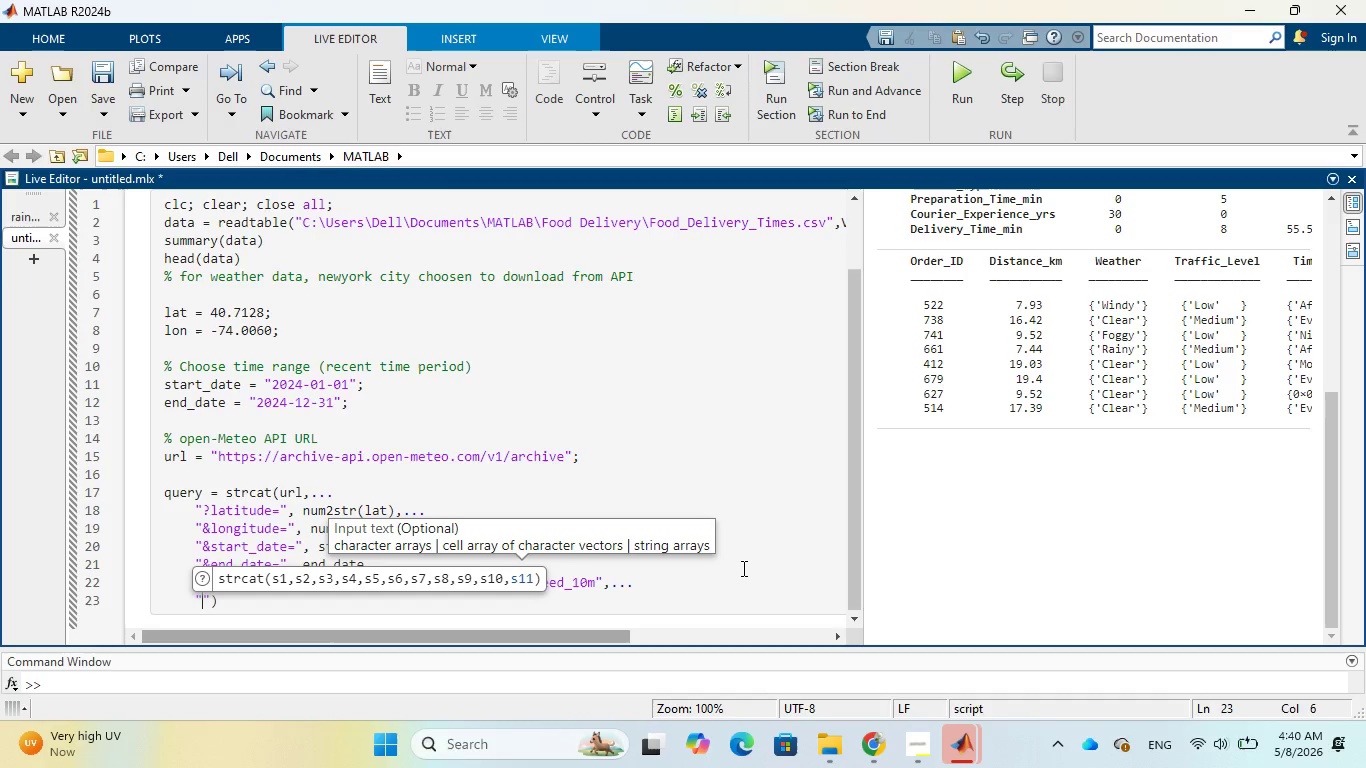 
left_click([653, 594])
 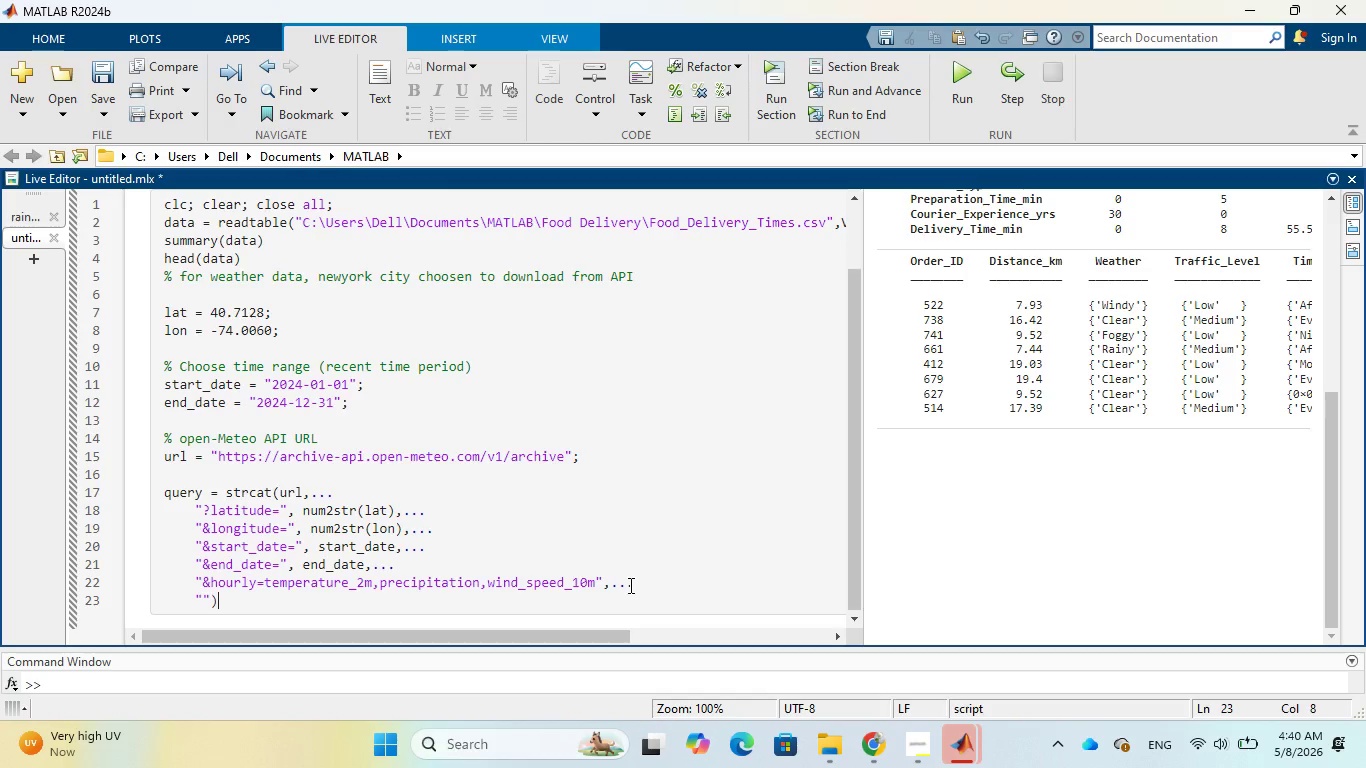 
wait(6.88)
 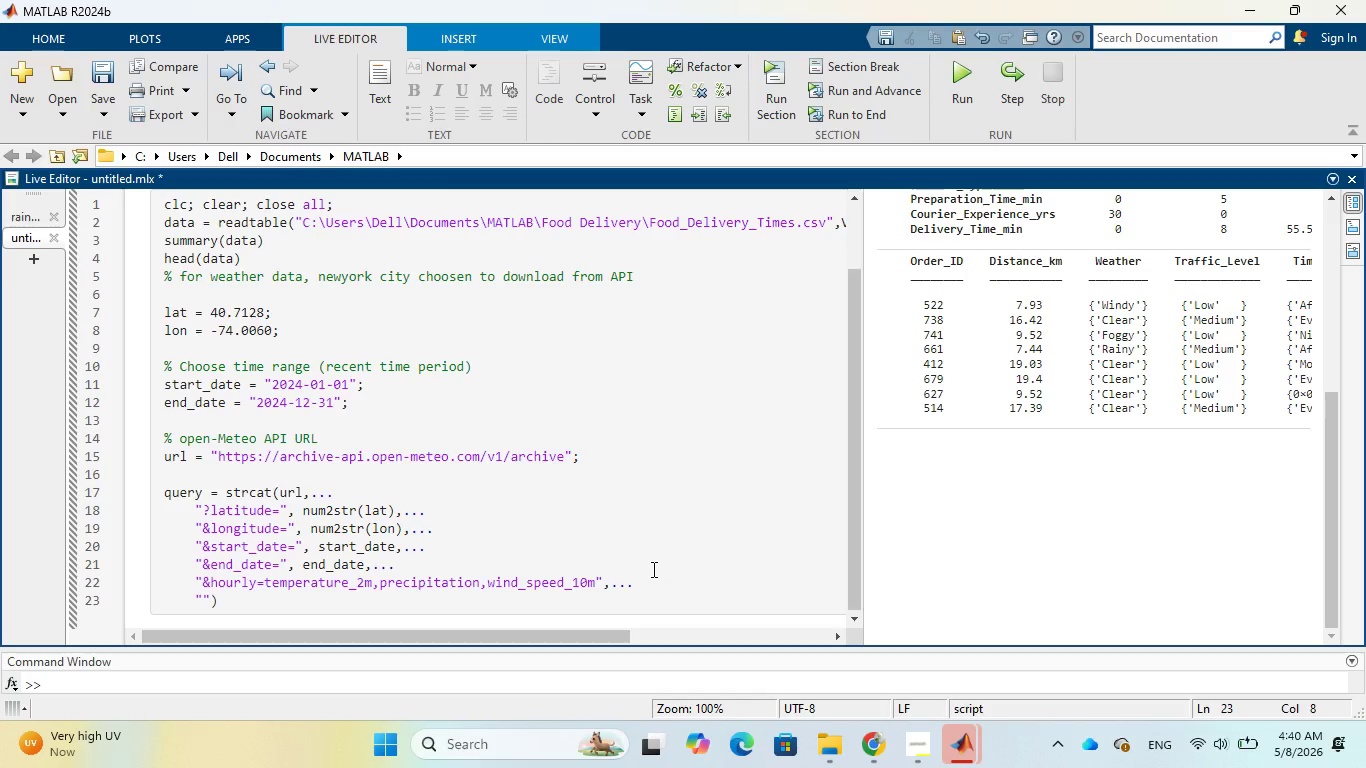 
left_click([203, 598])
 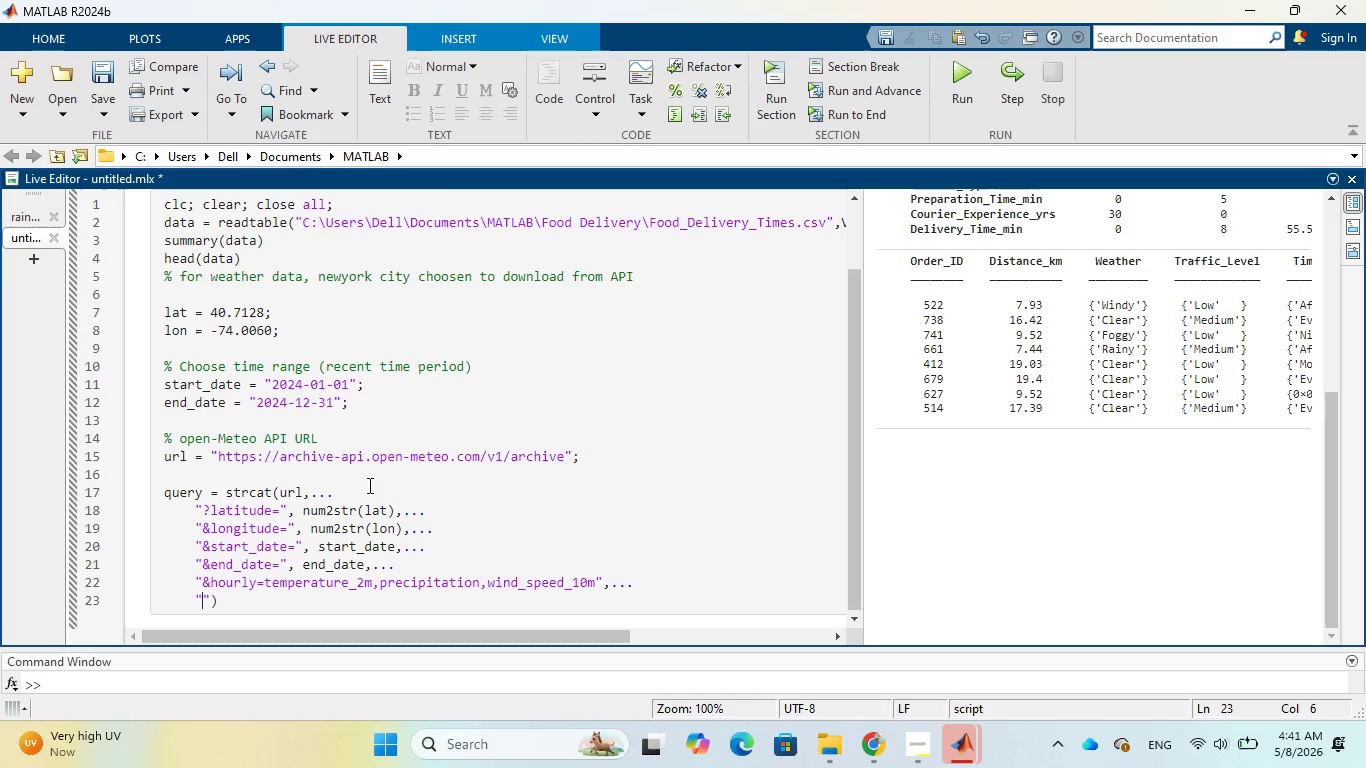 
wait(70.55)
 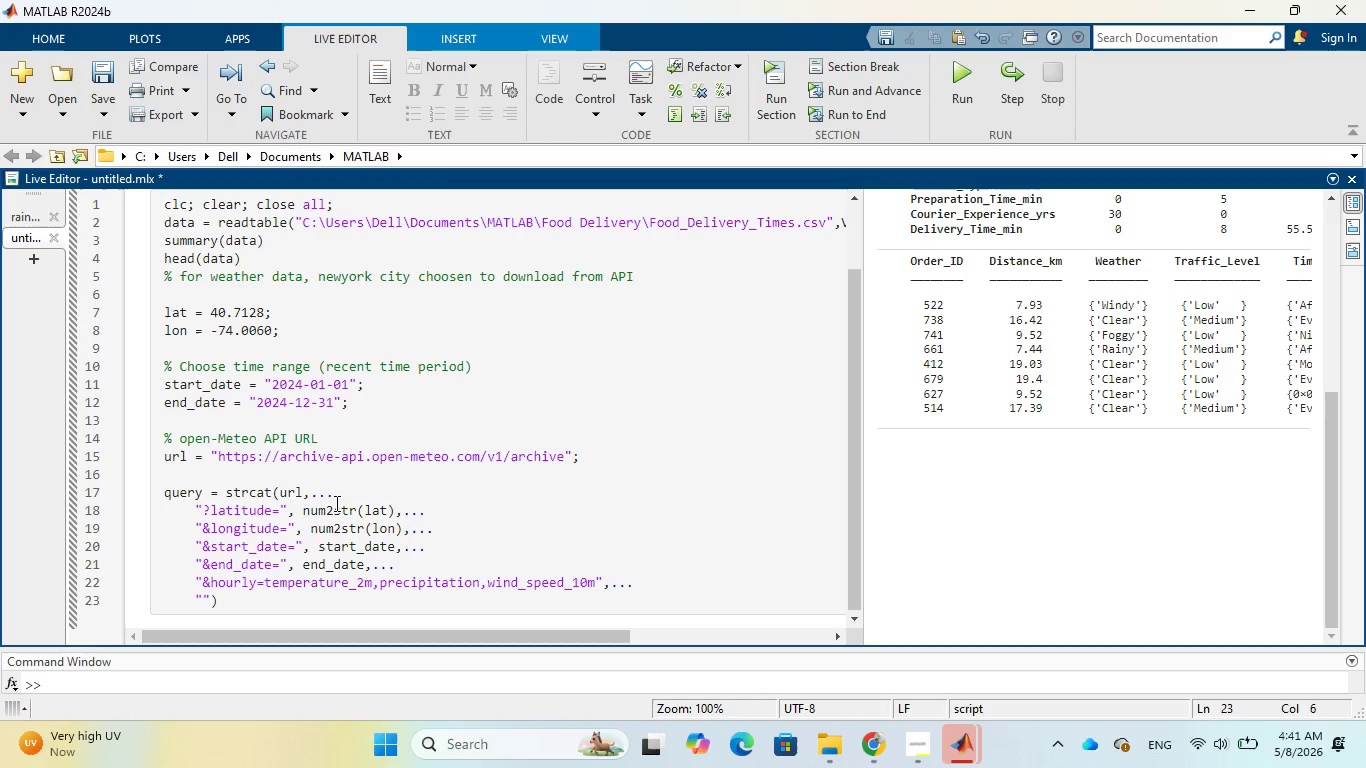 
type(&timezone=)
 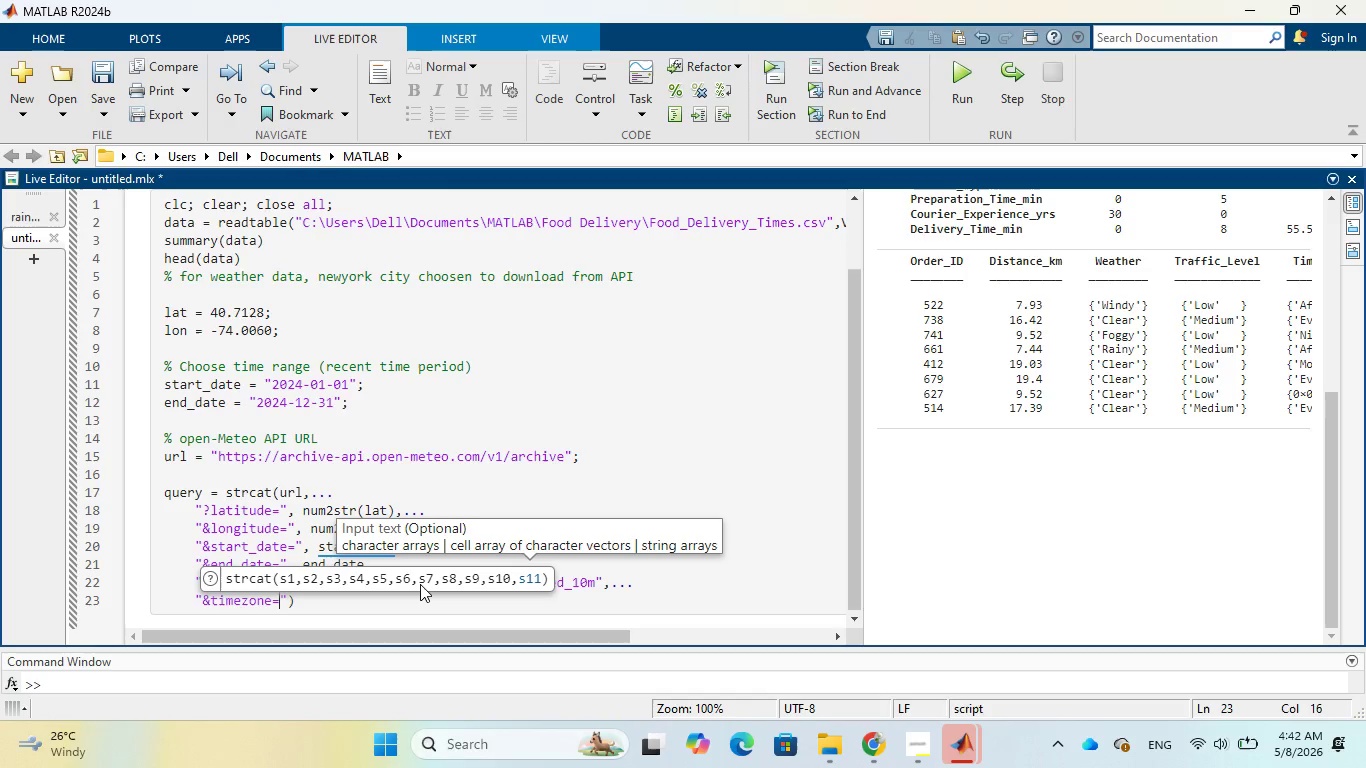 
type(America)
 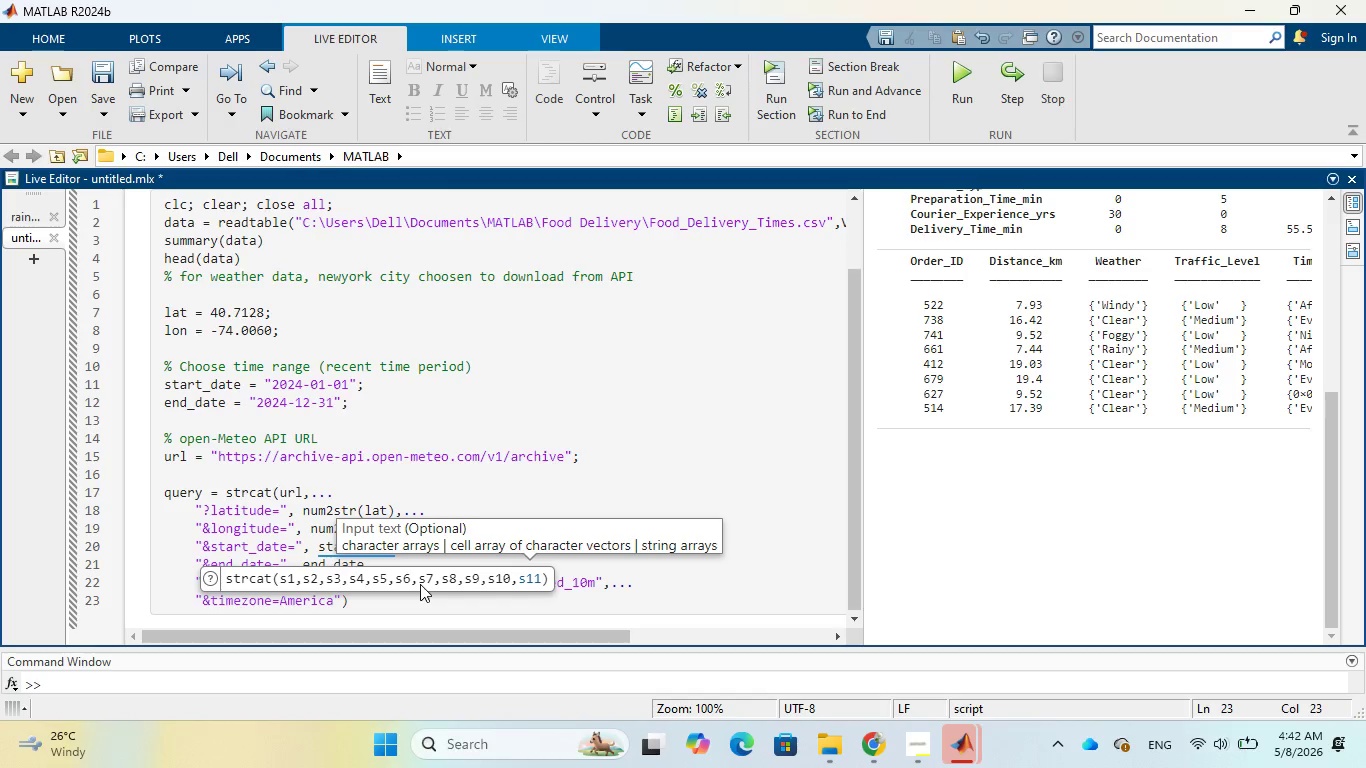 
wait(6.95)
 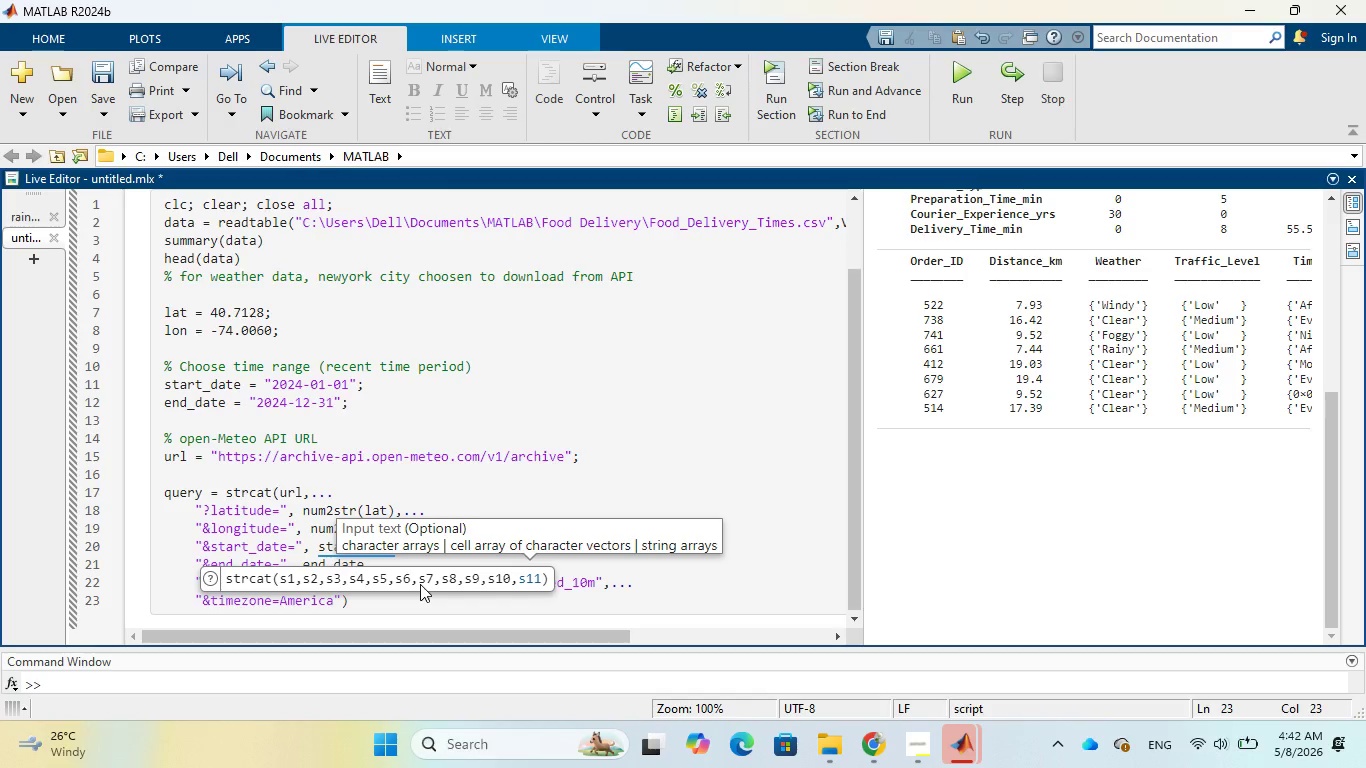 
key(Shift+5)
 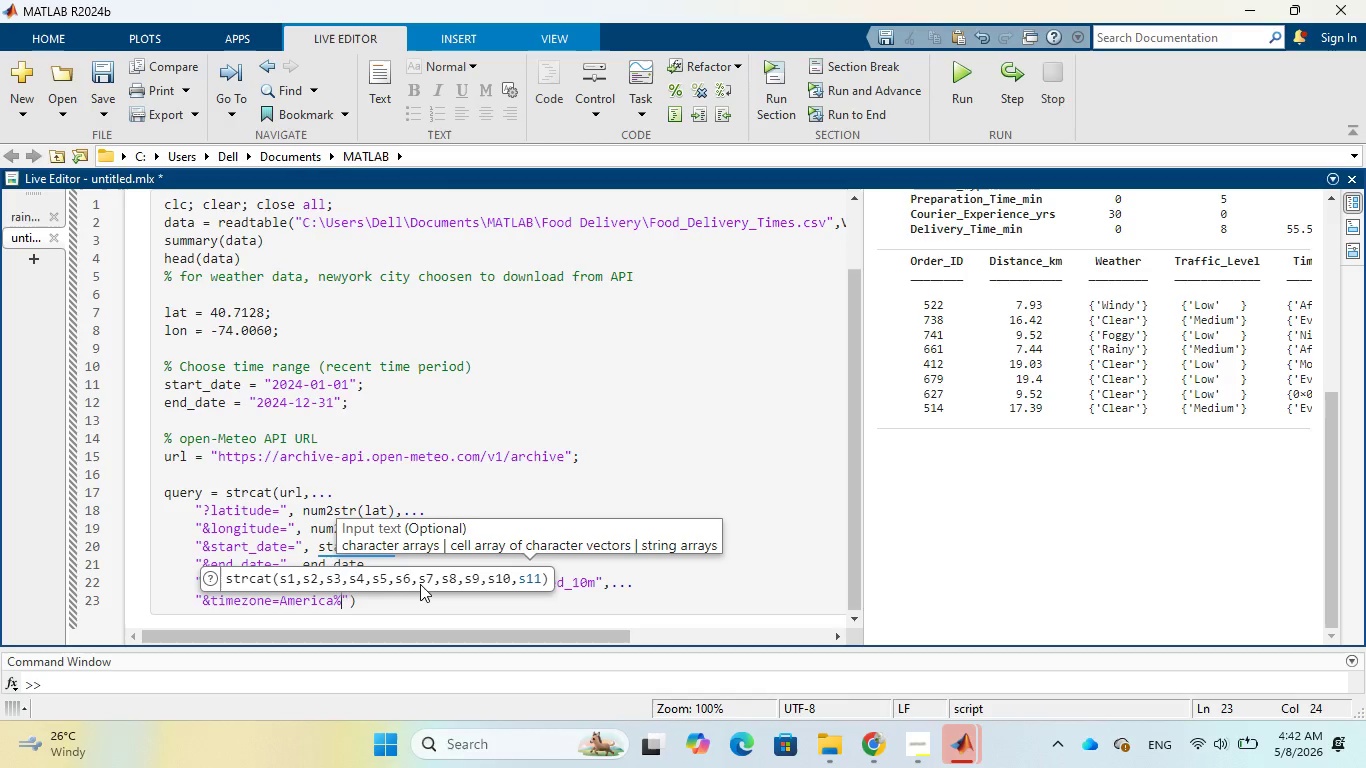 
wait(5.2)
 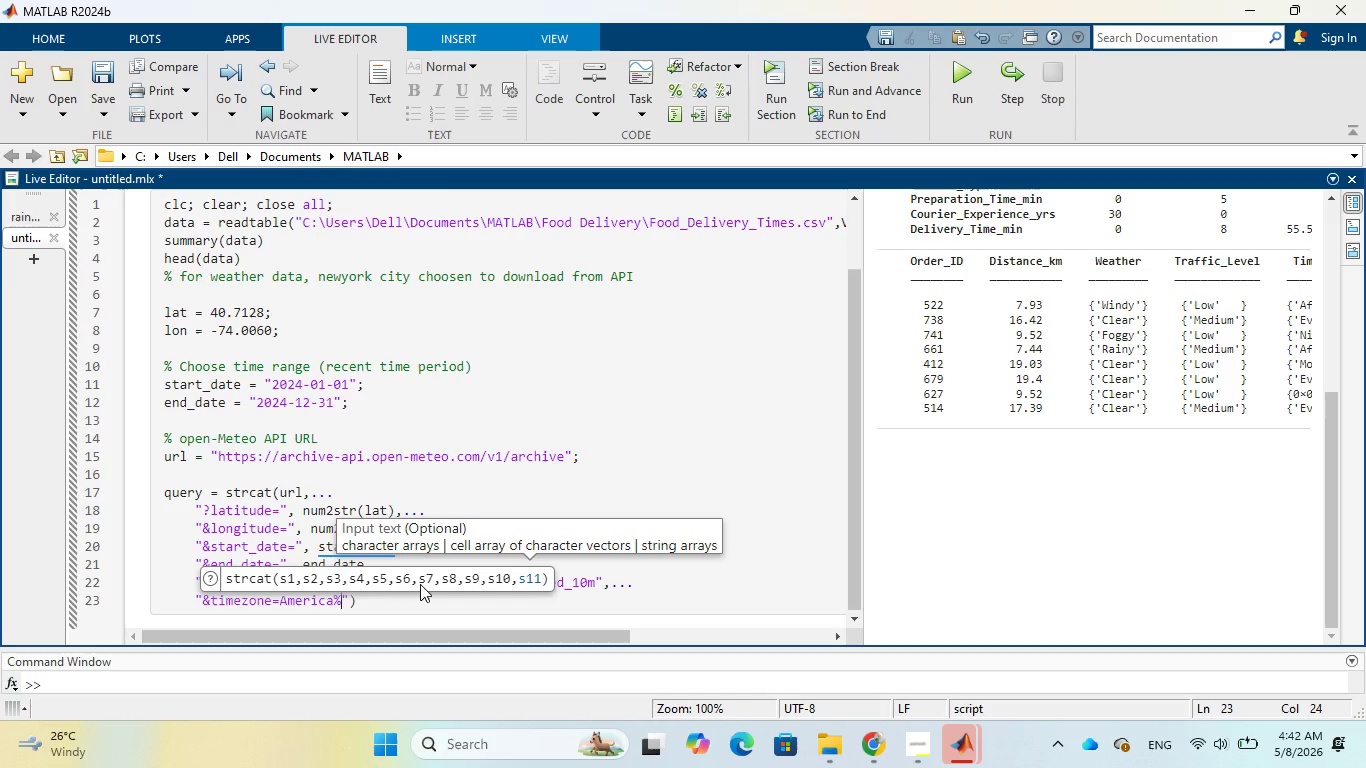 
key(2)
 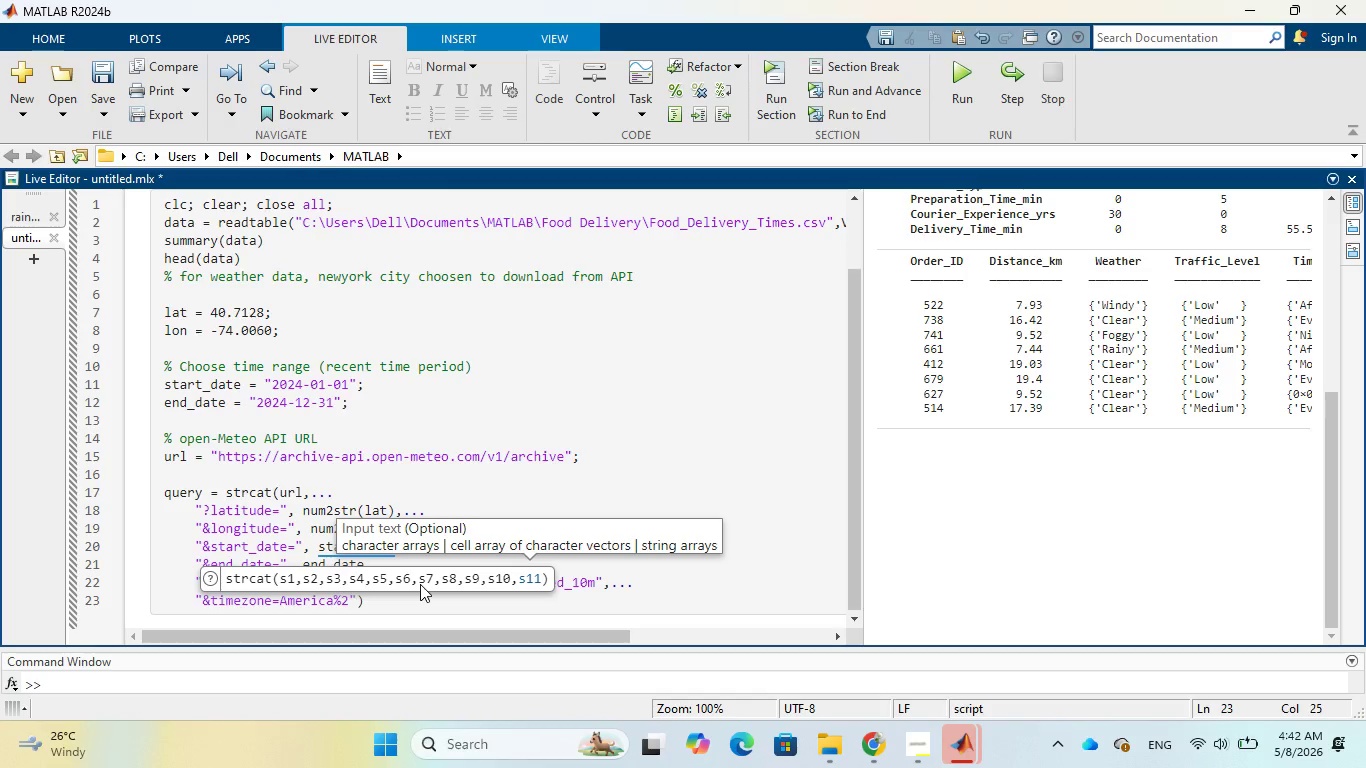 
key(CapsLock)
 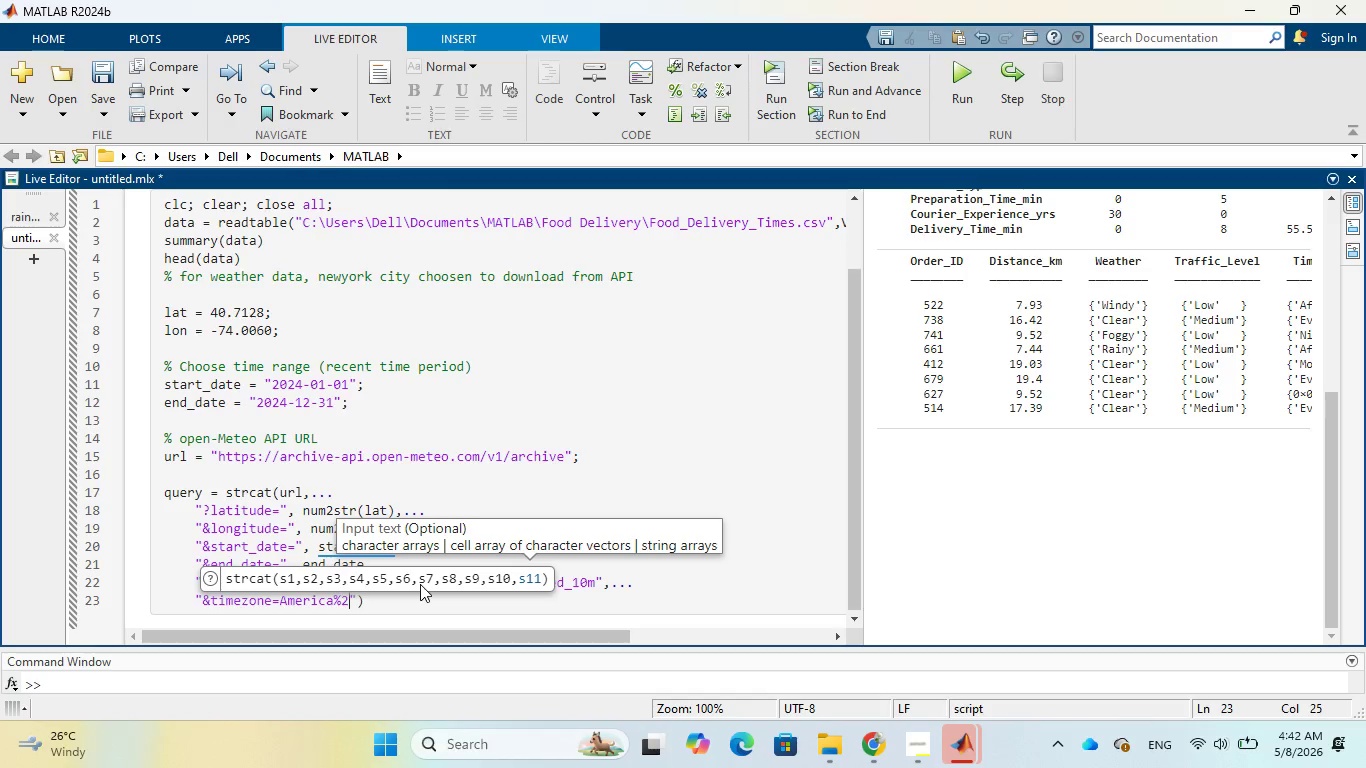 
key(F)
 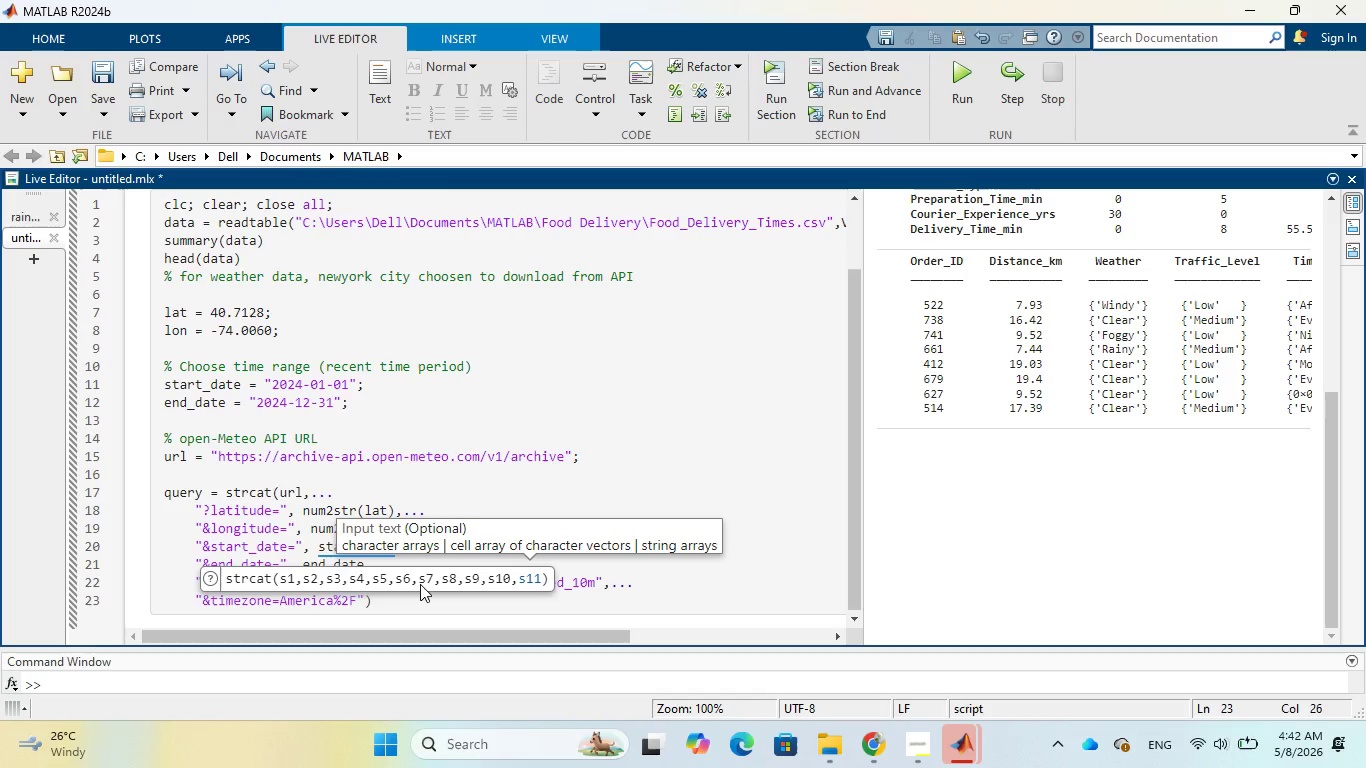 
wait(5.92)
 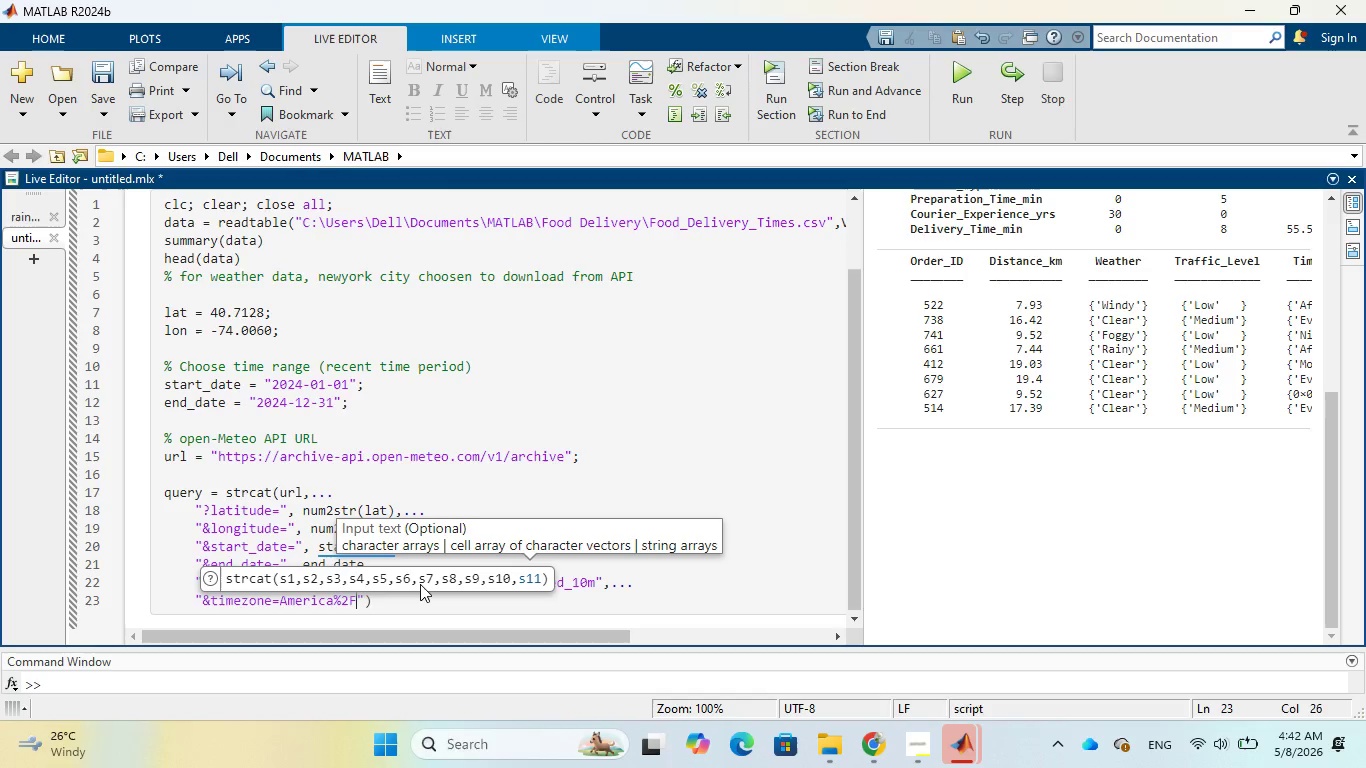 
type(Neq)
key(Backspace)
type(w)
 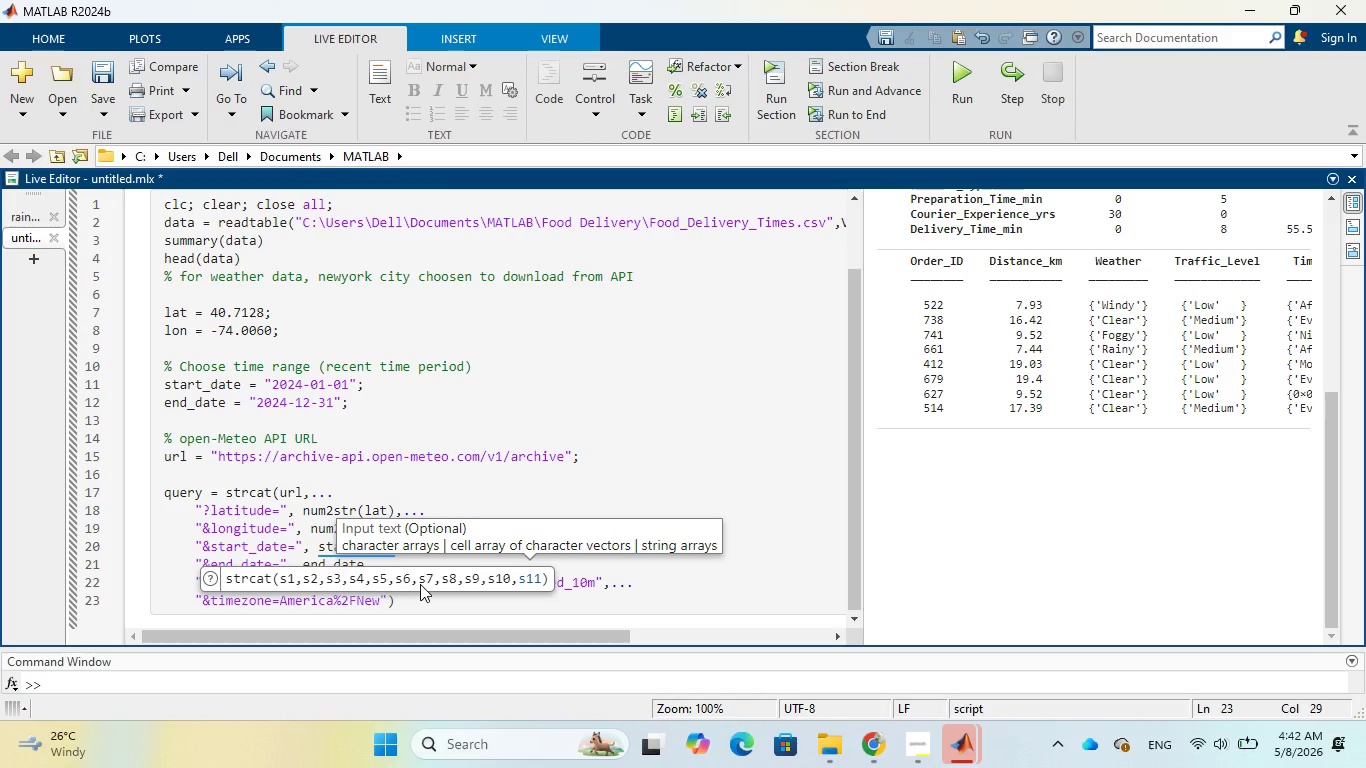 
type(_York)
 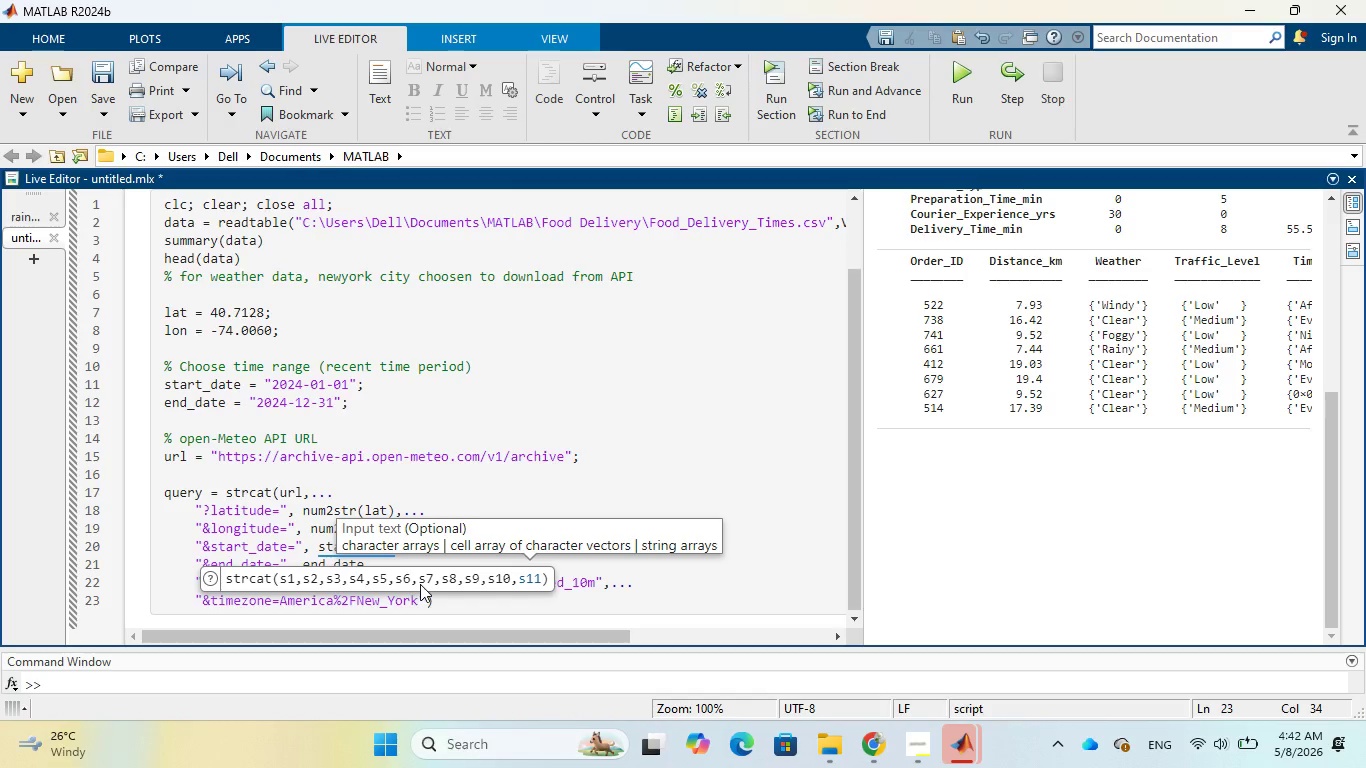 
key(ArrowRight)
 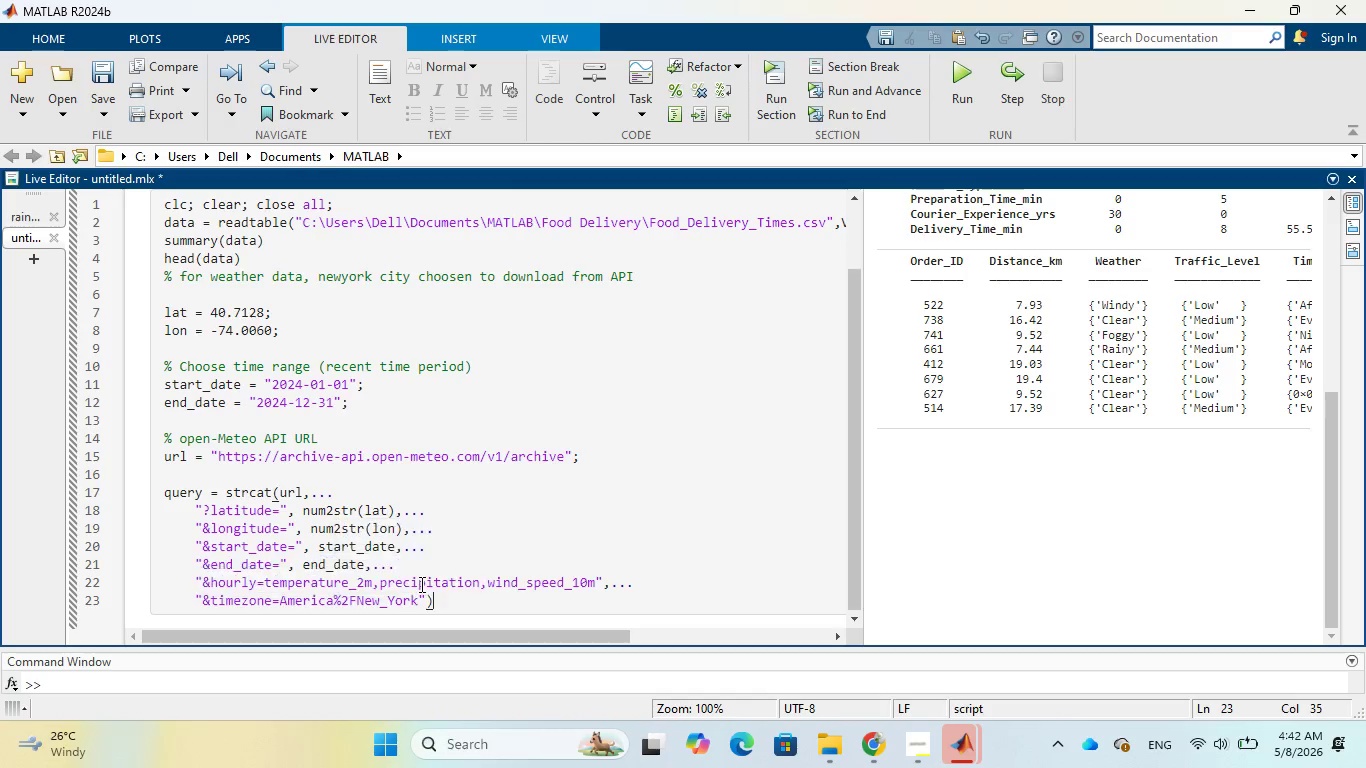 
key(ArrowRight)
 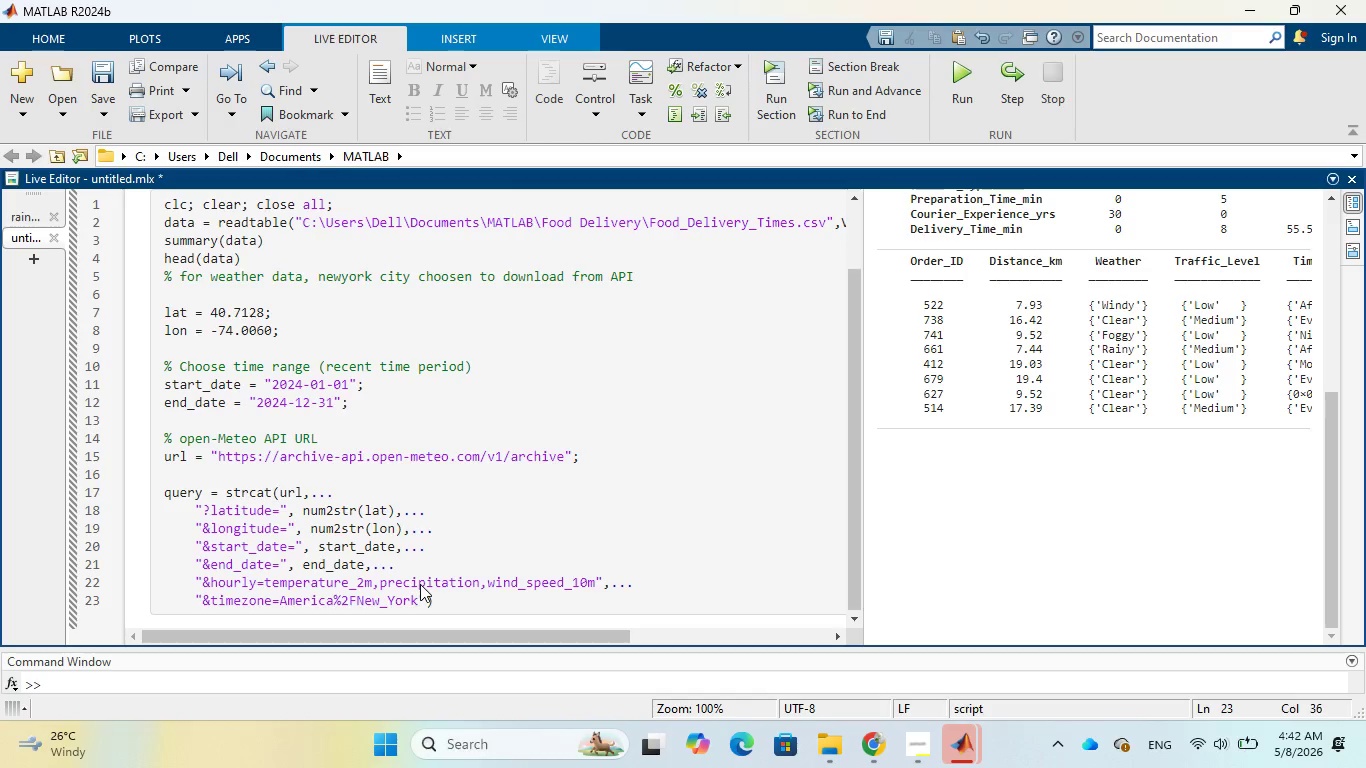 
key(Semicolon)
 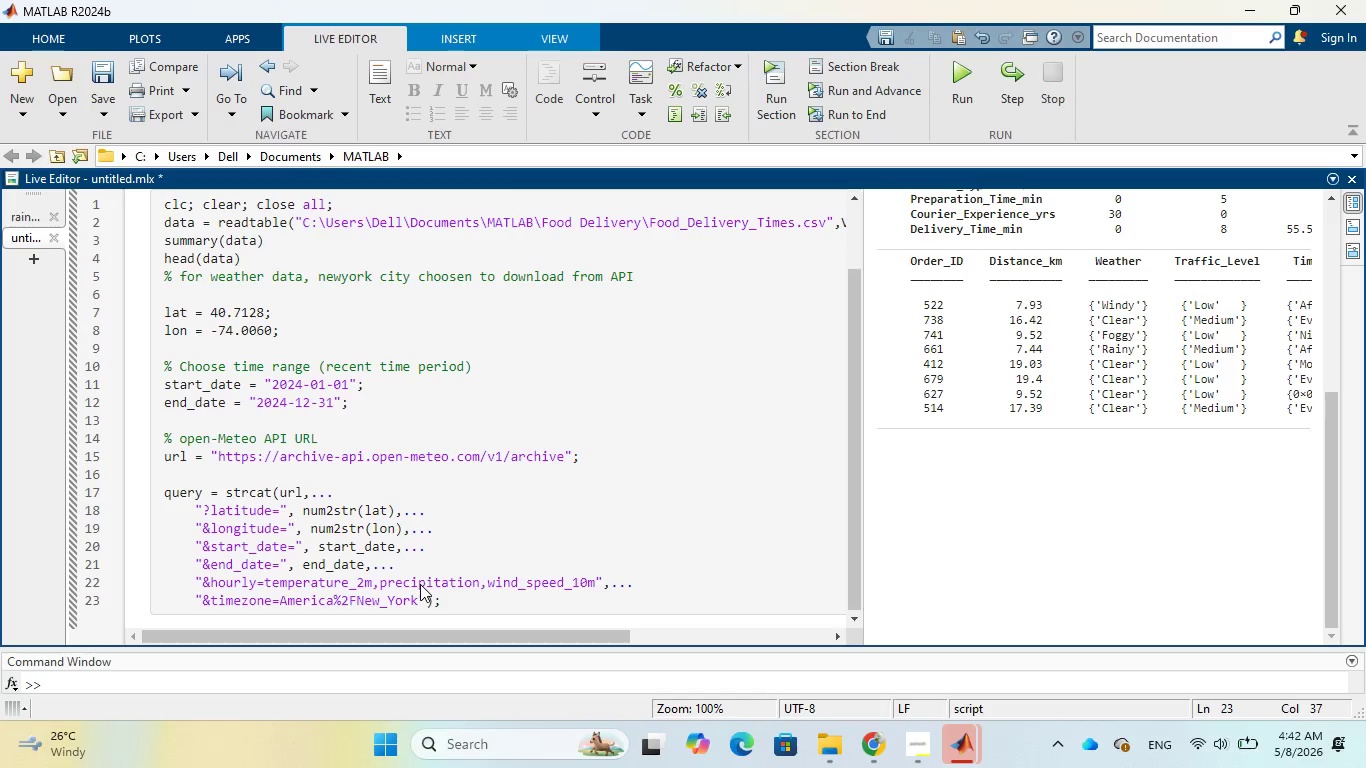 
key(Enter)
 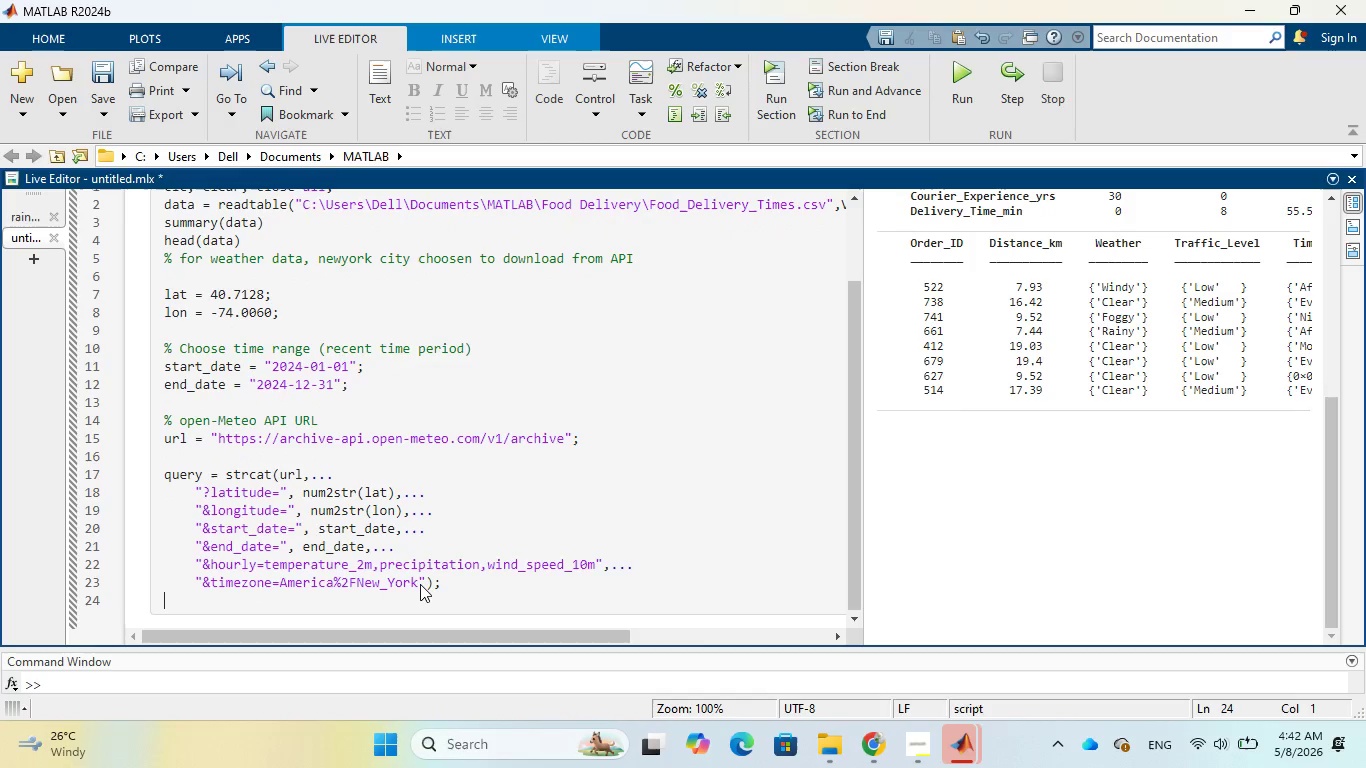 
key(Enter)
 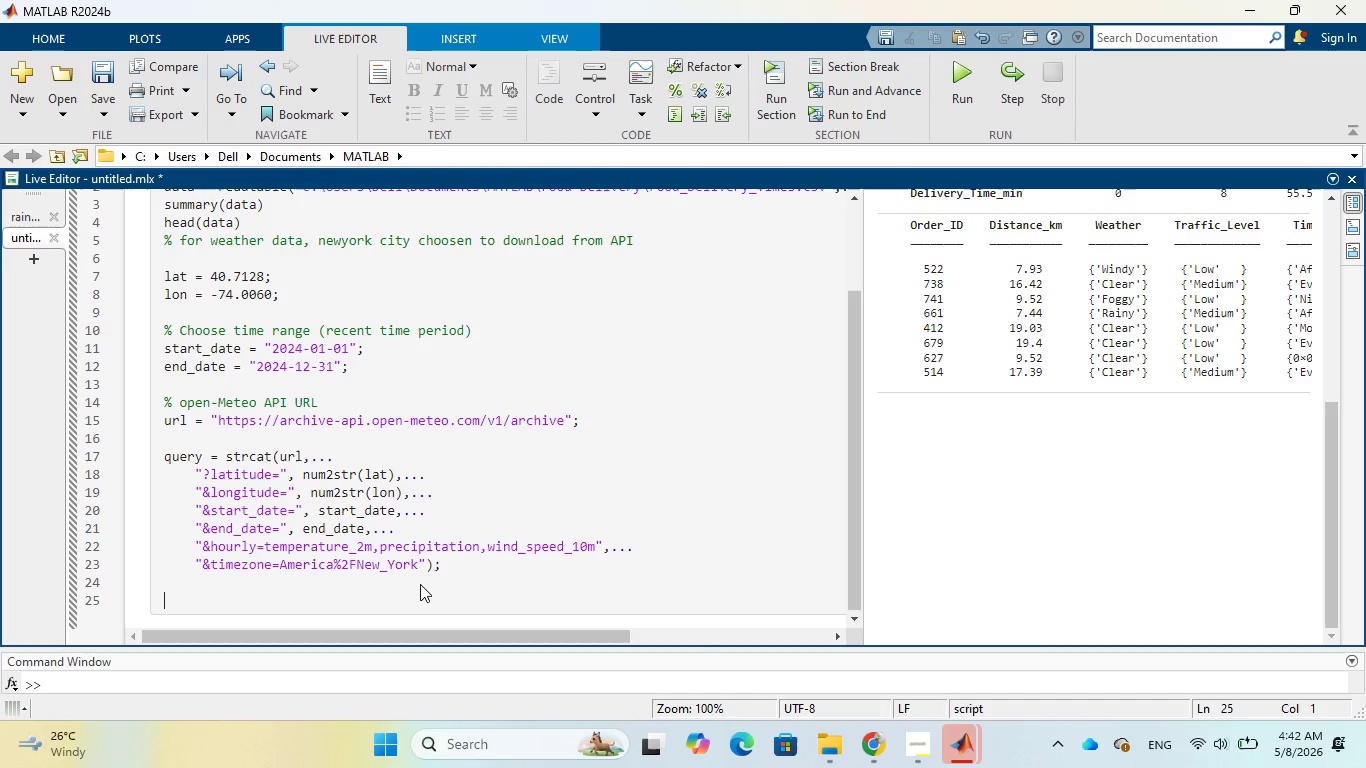 
type(% Read JSON response)
 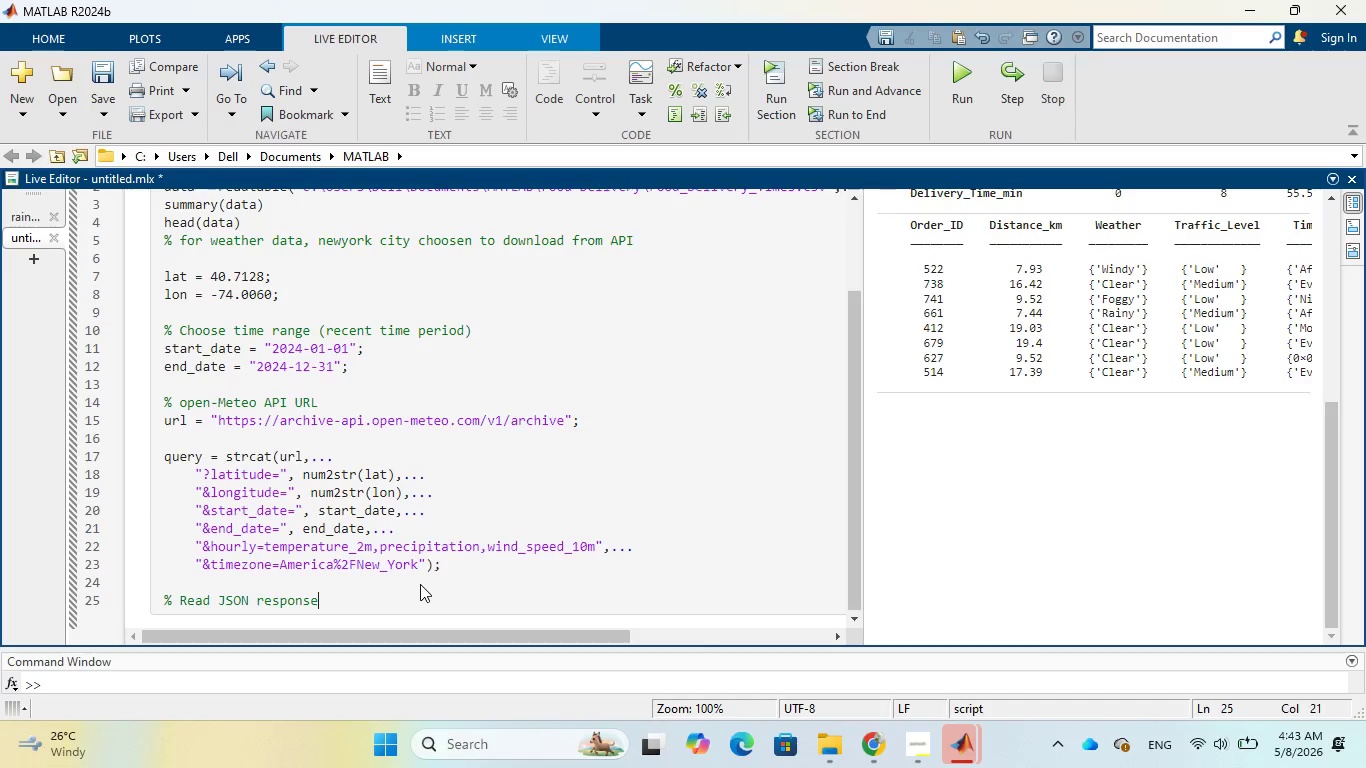 
key(Enter)
 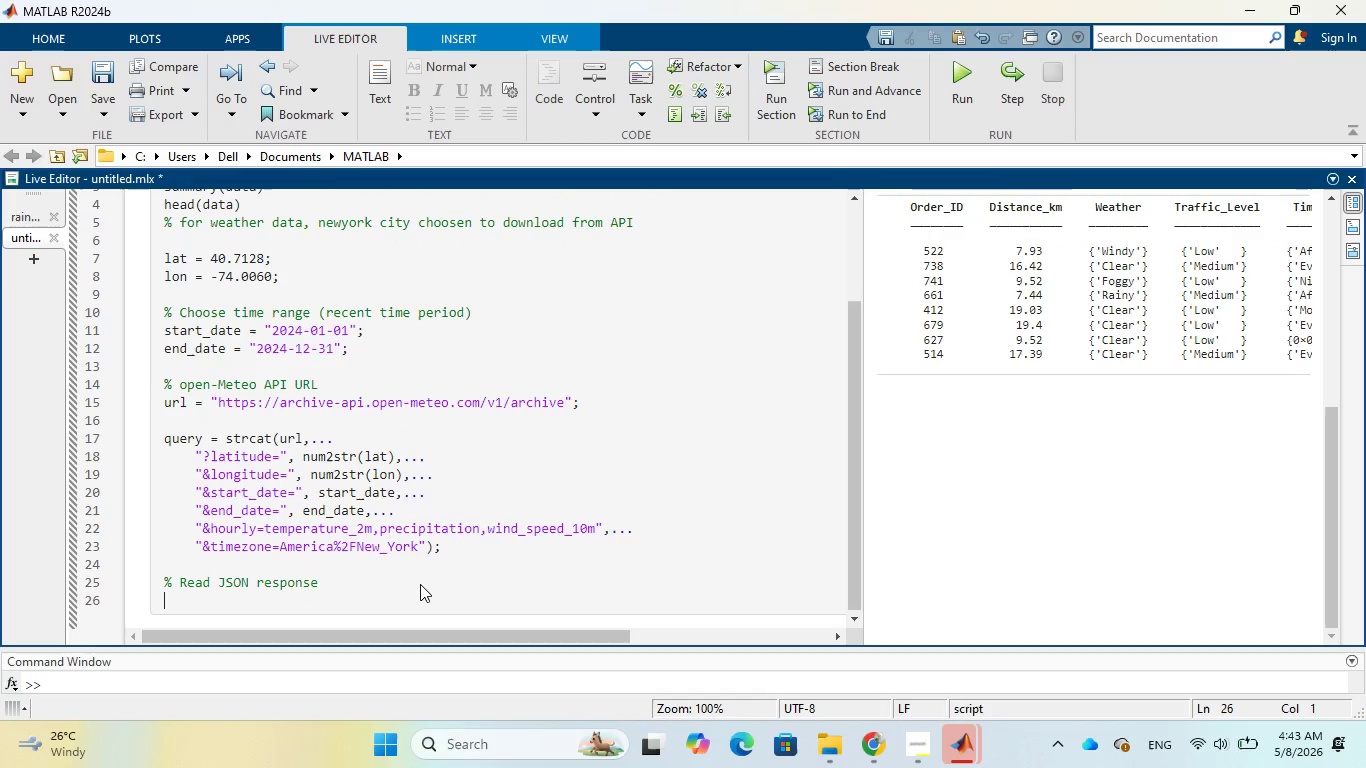 
key(Enter)
 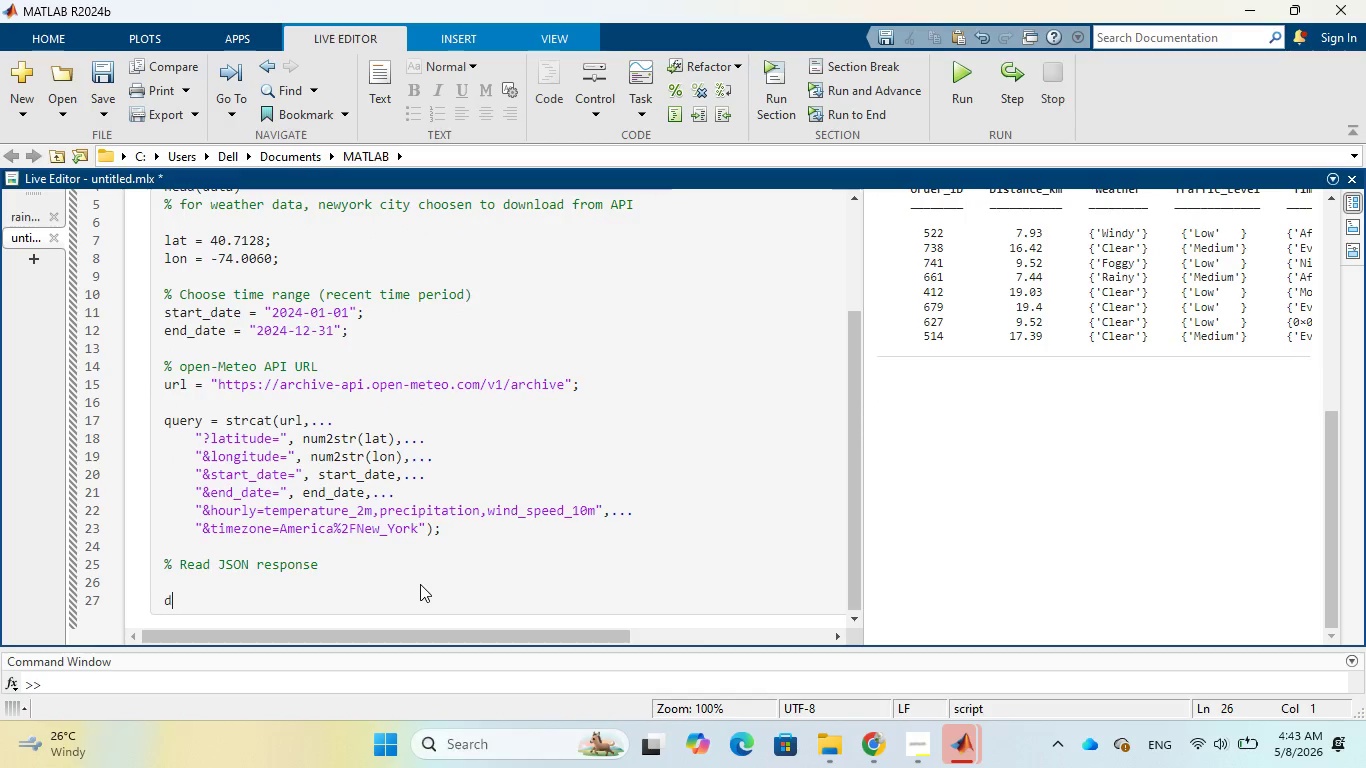 
type(dats )
key(Backspace)
key(Backspace)
type(a  = webrea)
 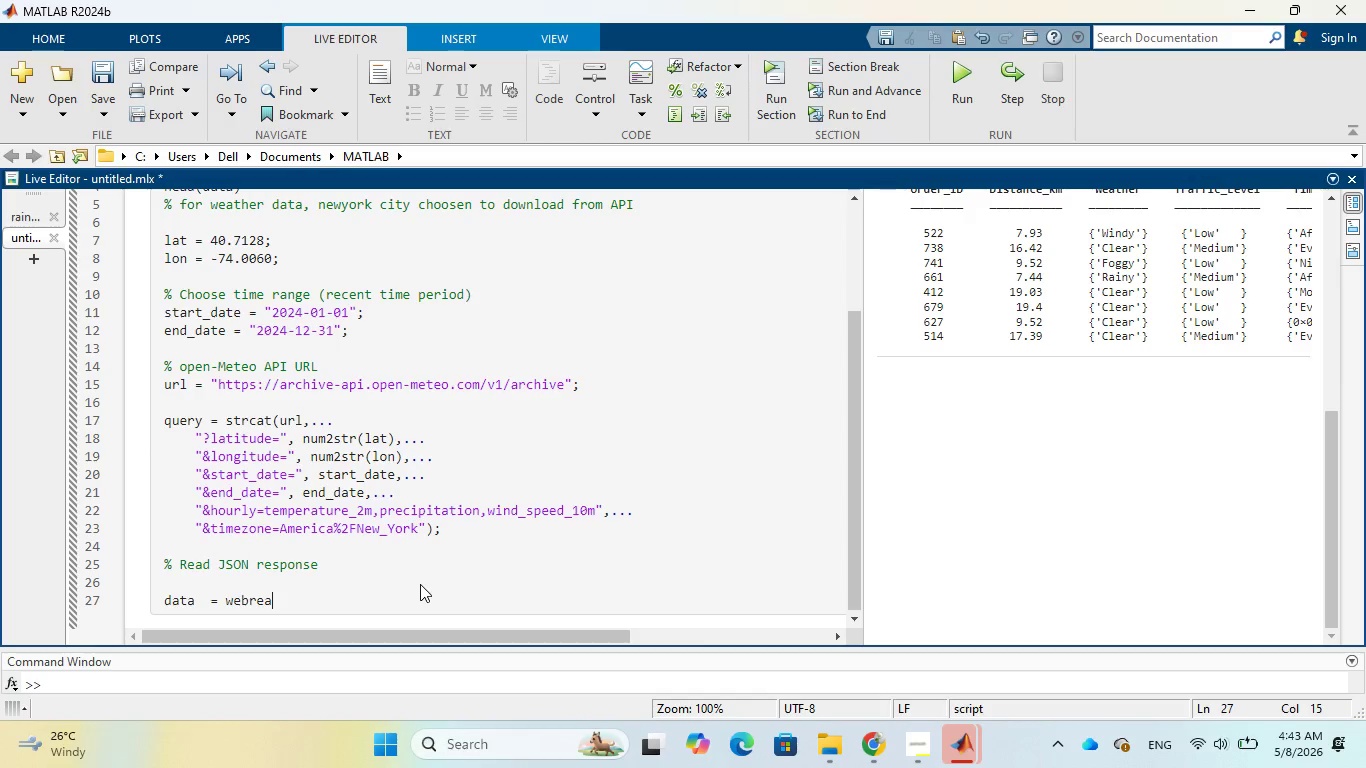 
type(d()
 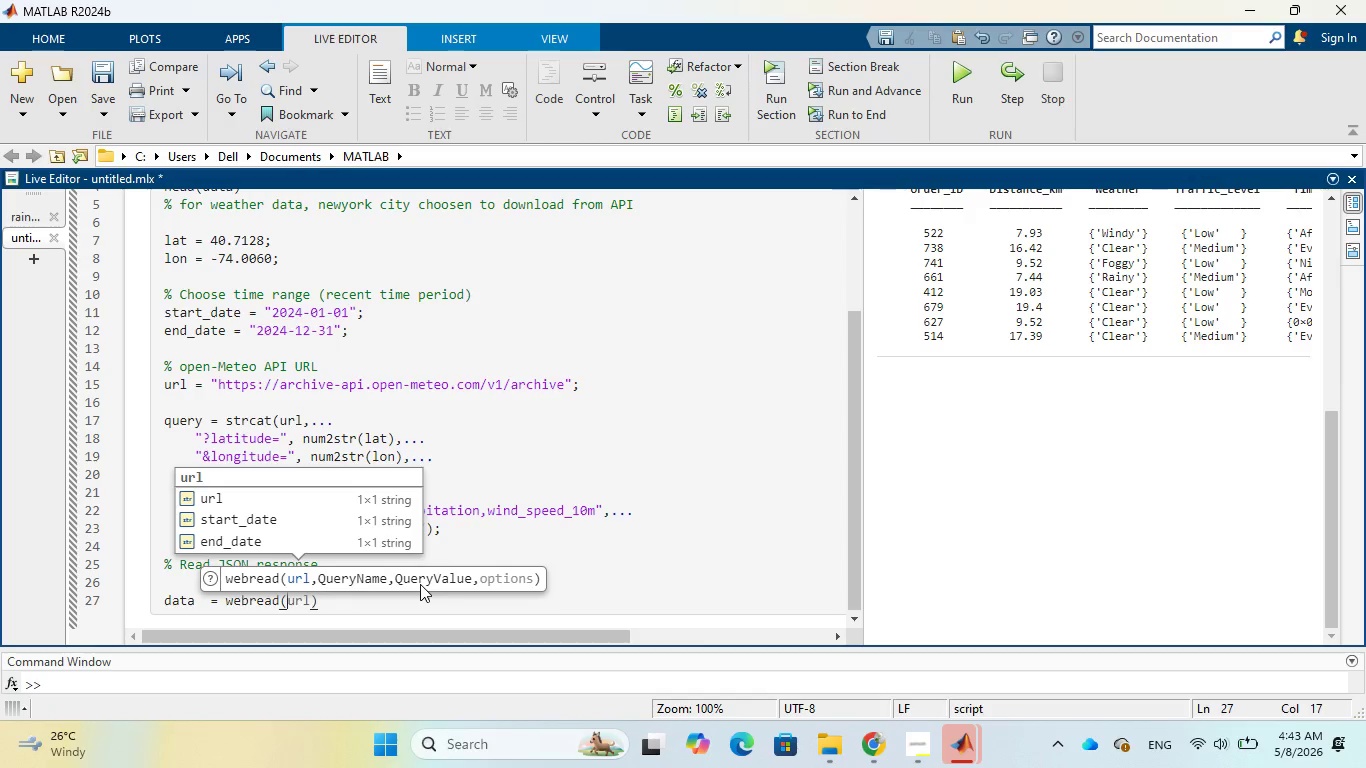 
type(quer)
key(Tab)
 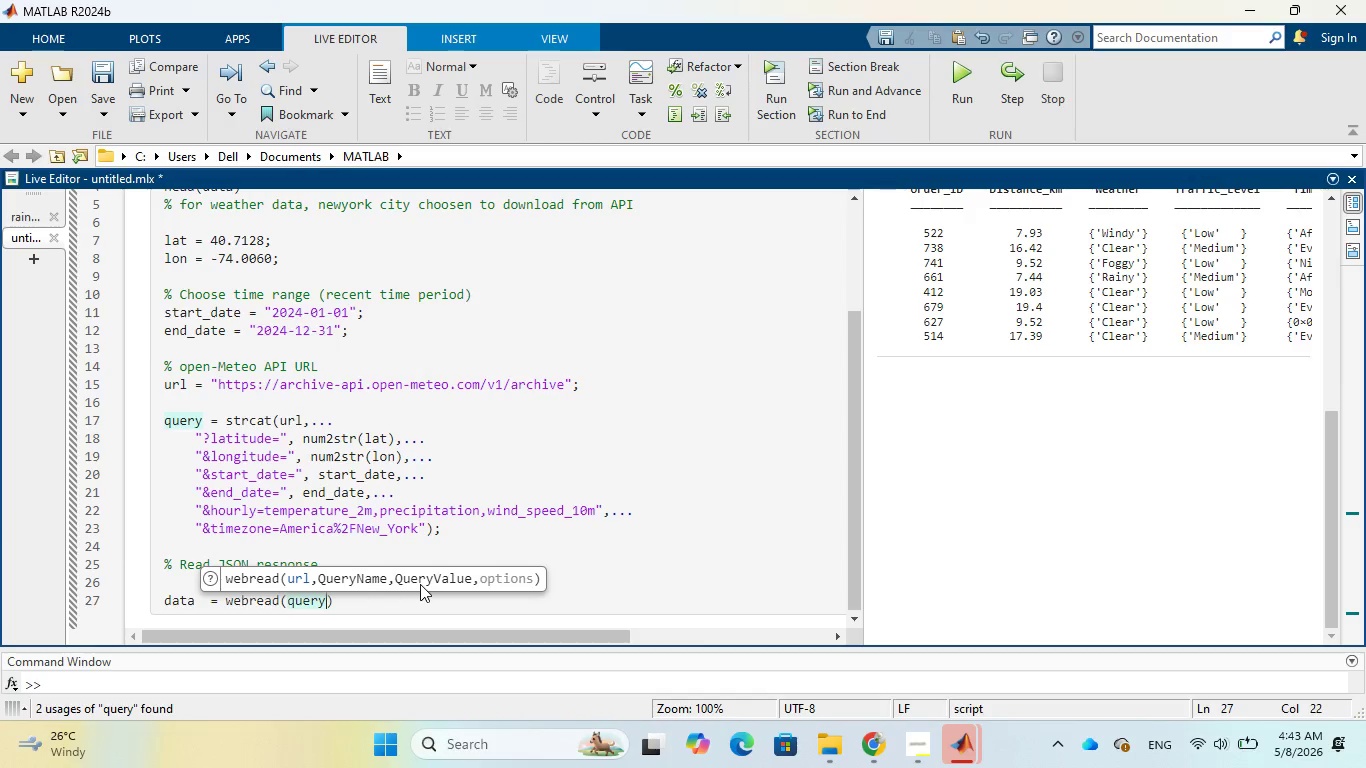 
key(ArrowRight)
 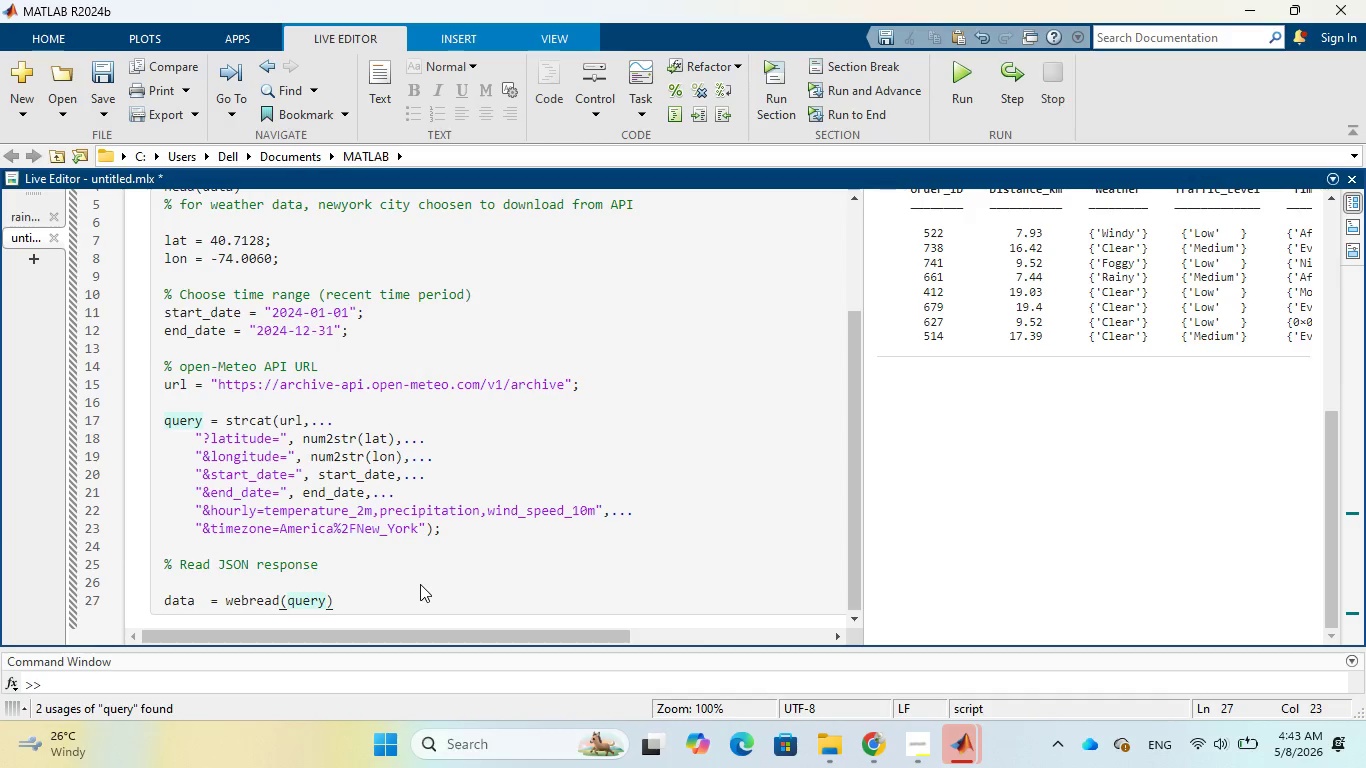 
key(Semicolon)
 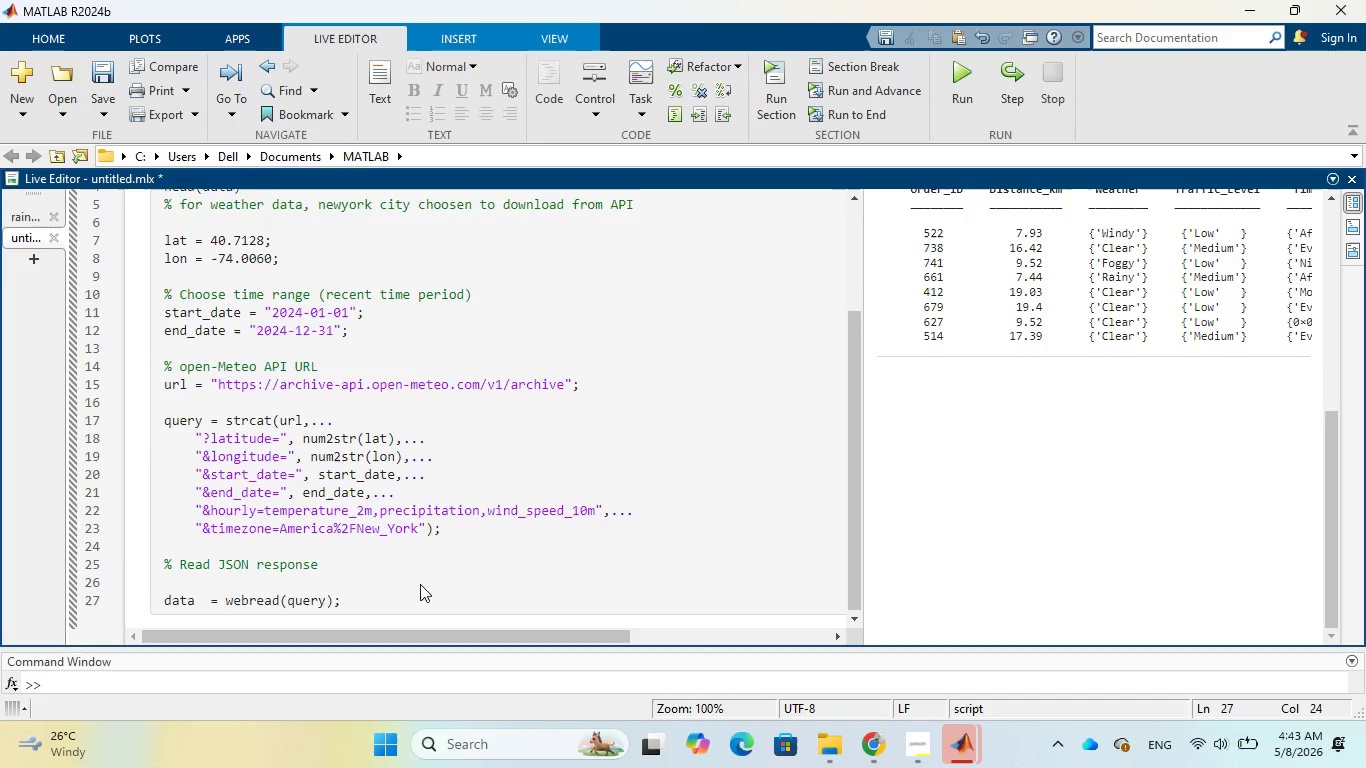 
key(Enter)
 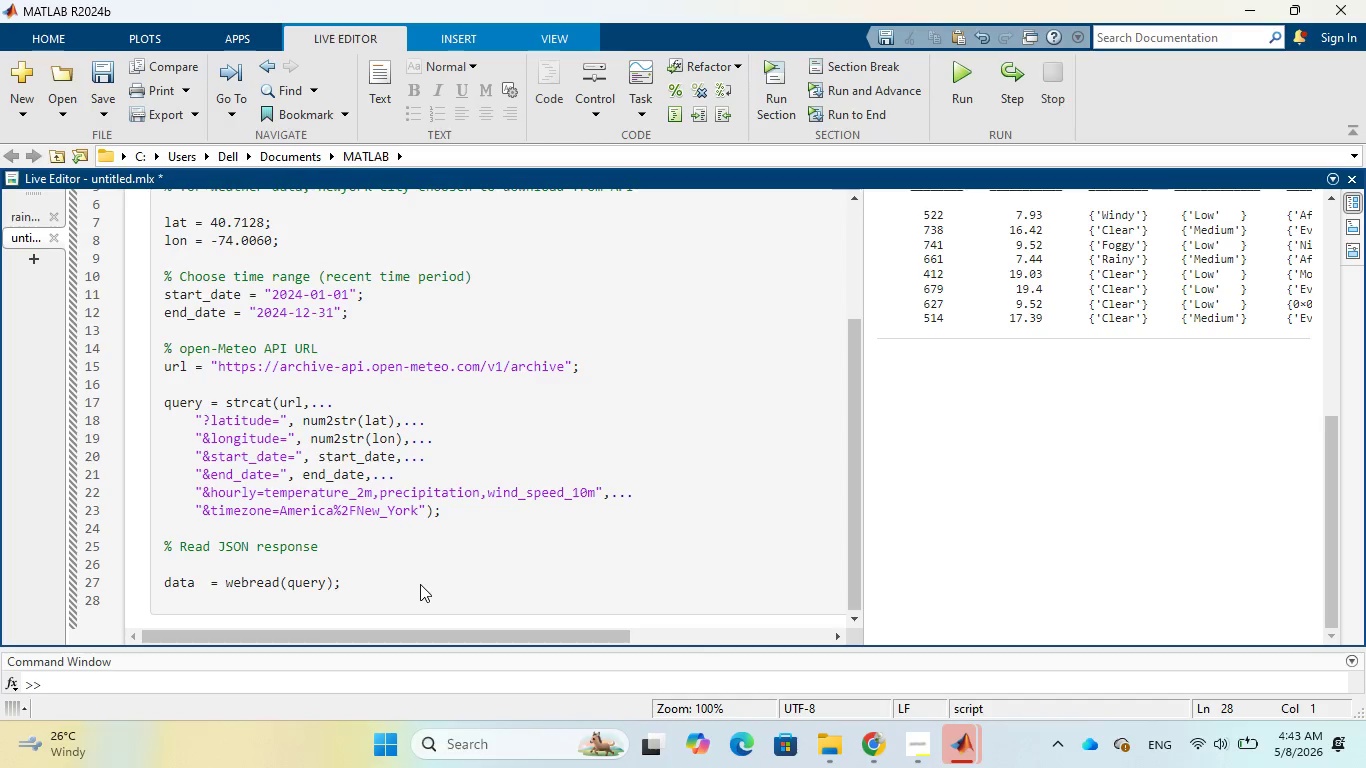 
wait(10.25)
 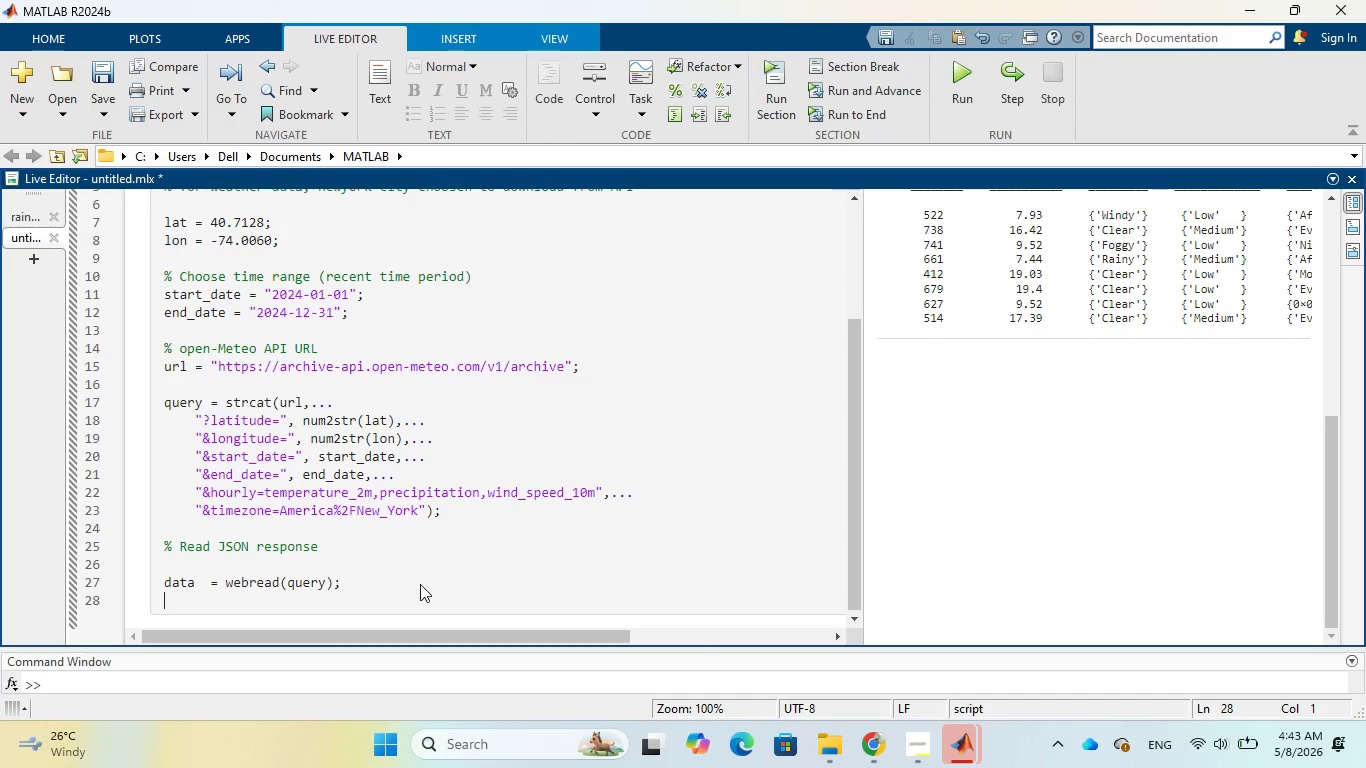 
key(Shift+5)
 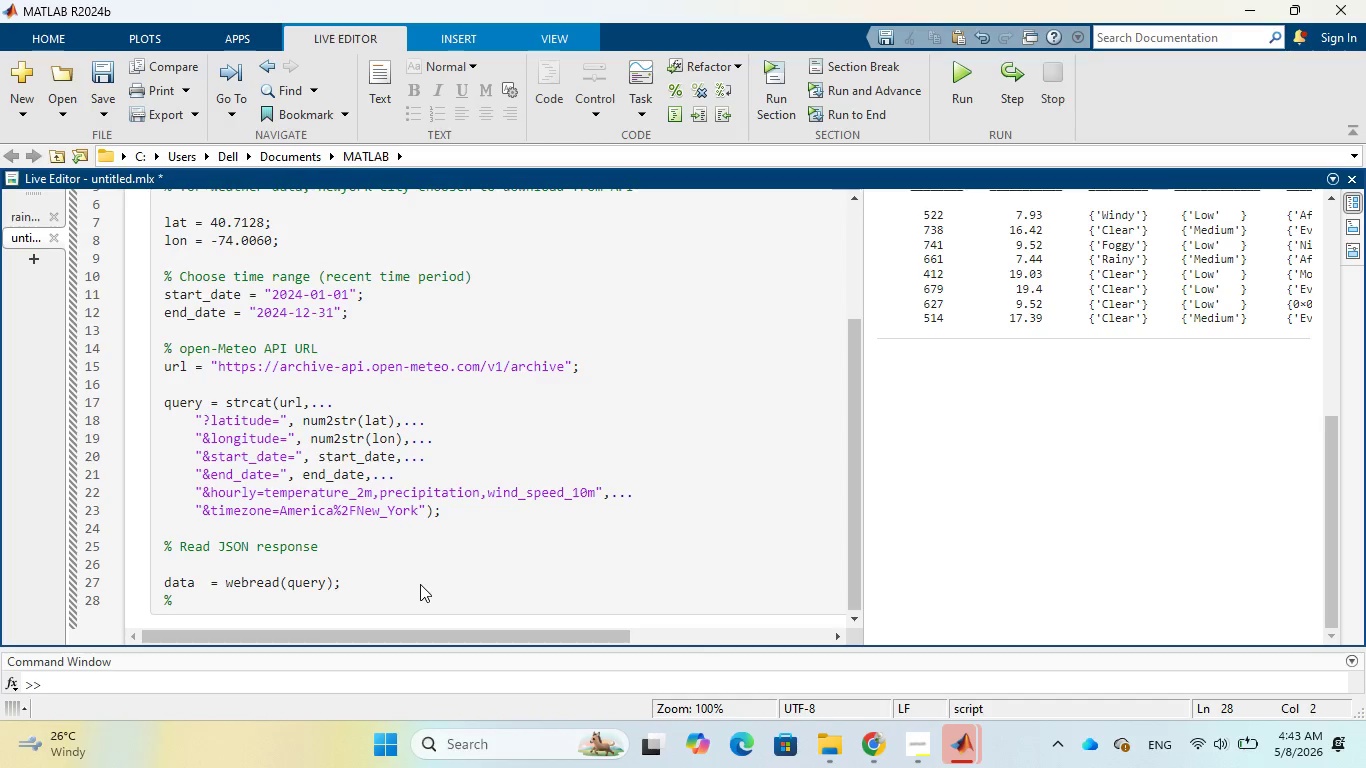 
type(Extract hourly fields)
 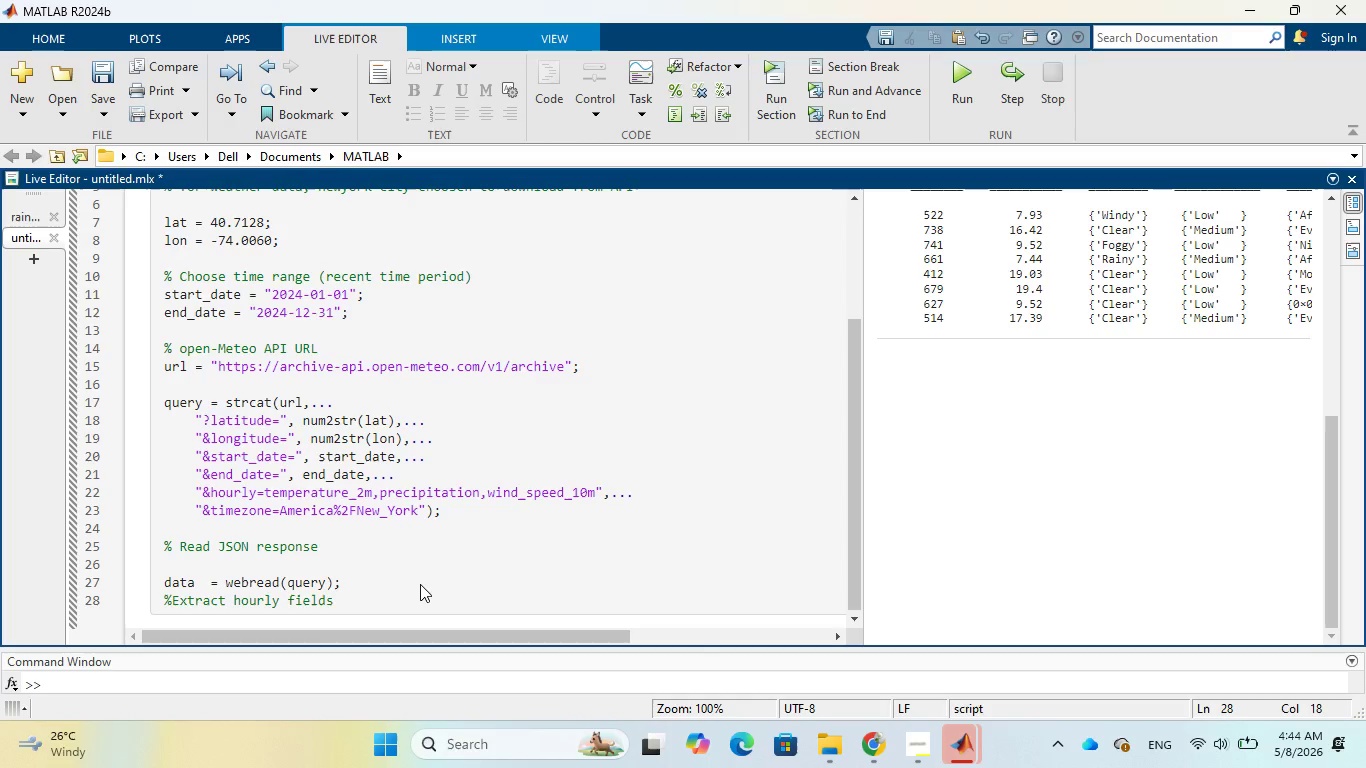 
key(Enter)
 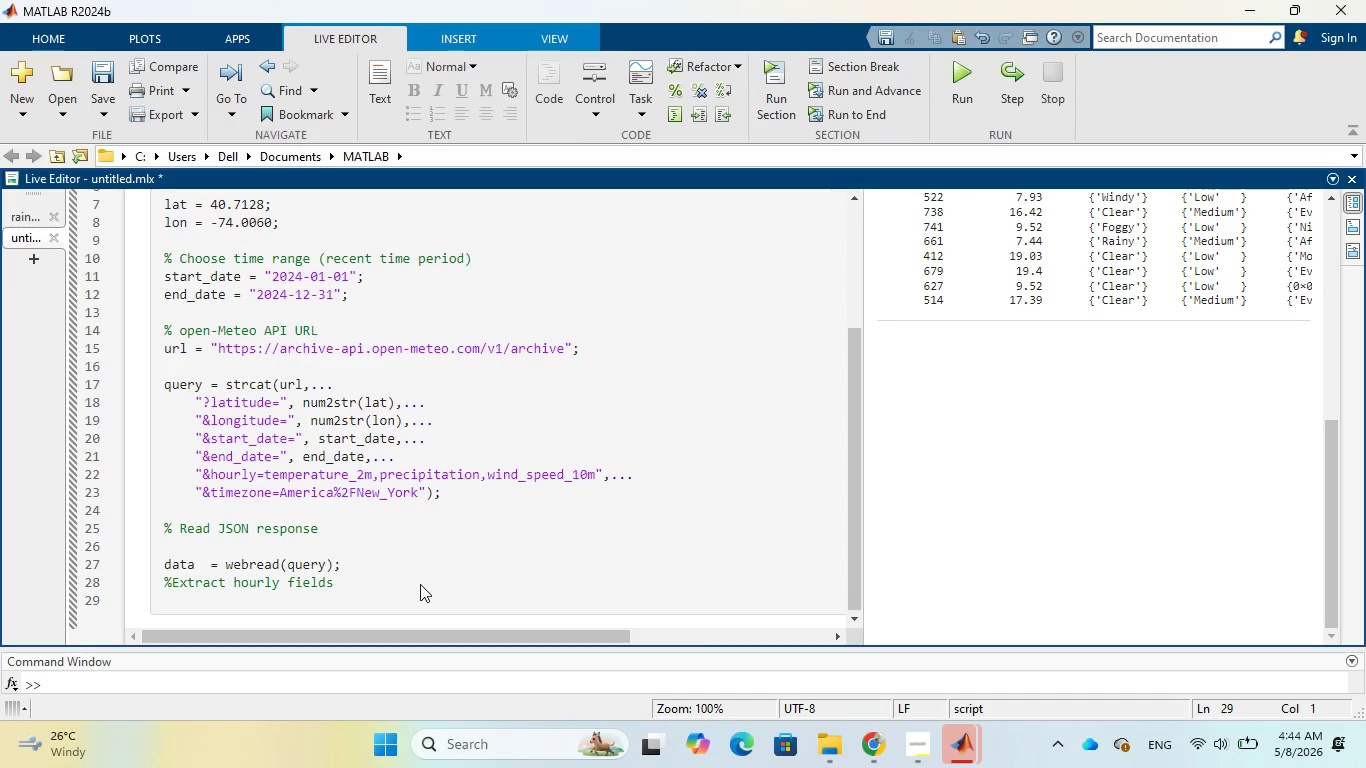 
wait(9.81)
 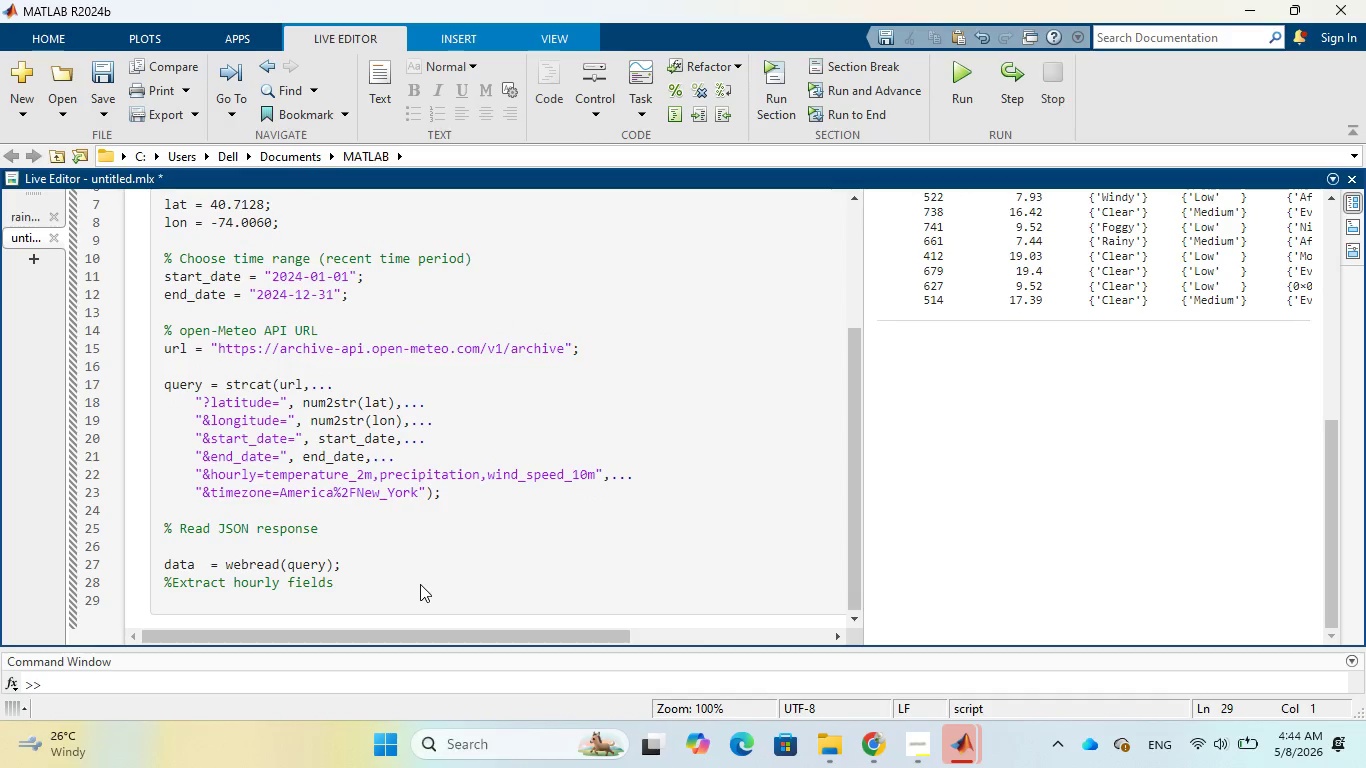 
type(time = datetime)
 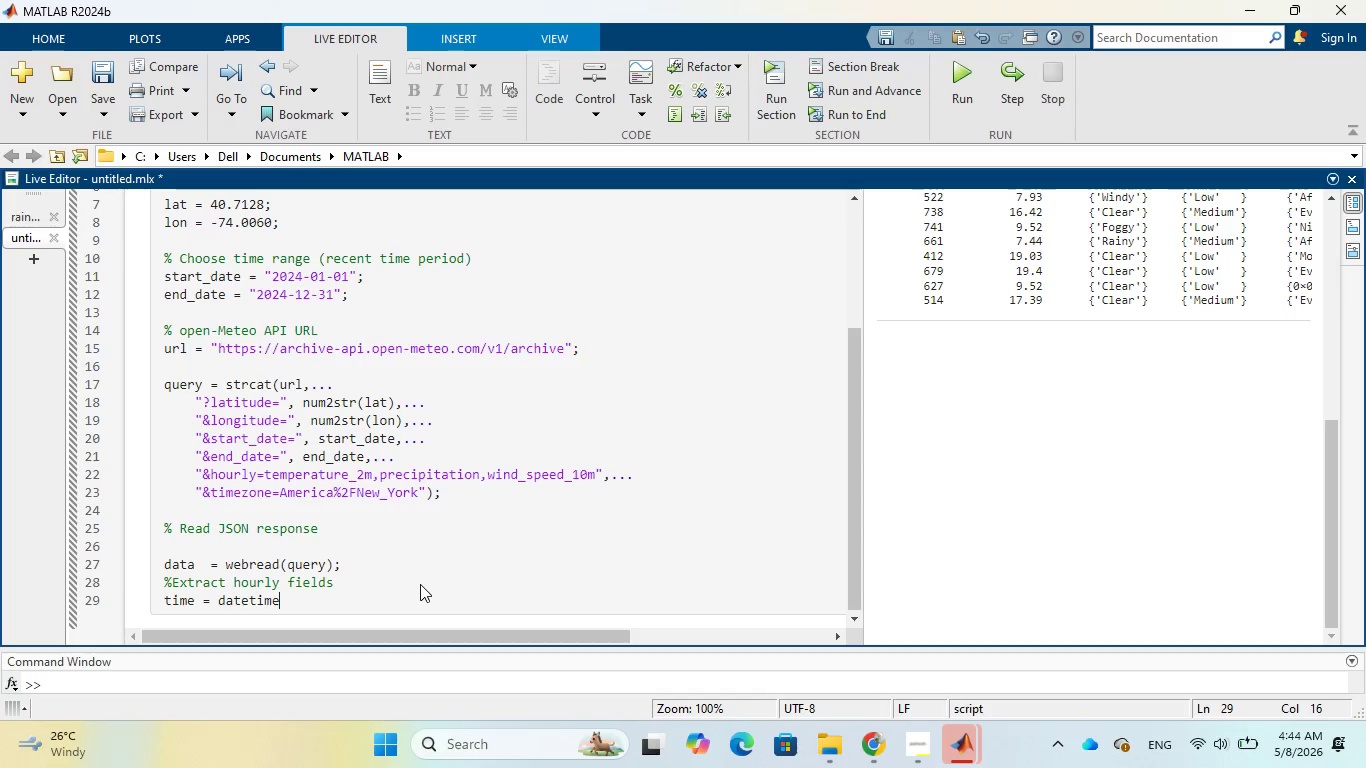 
type((data.hourly)
 